 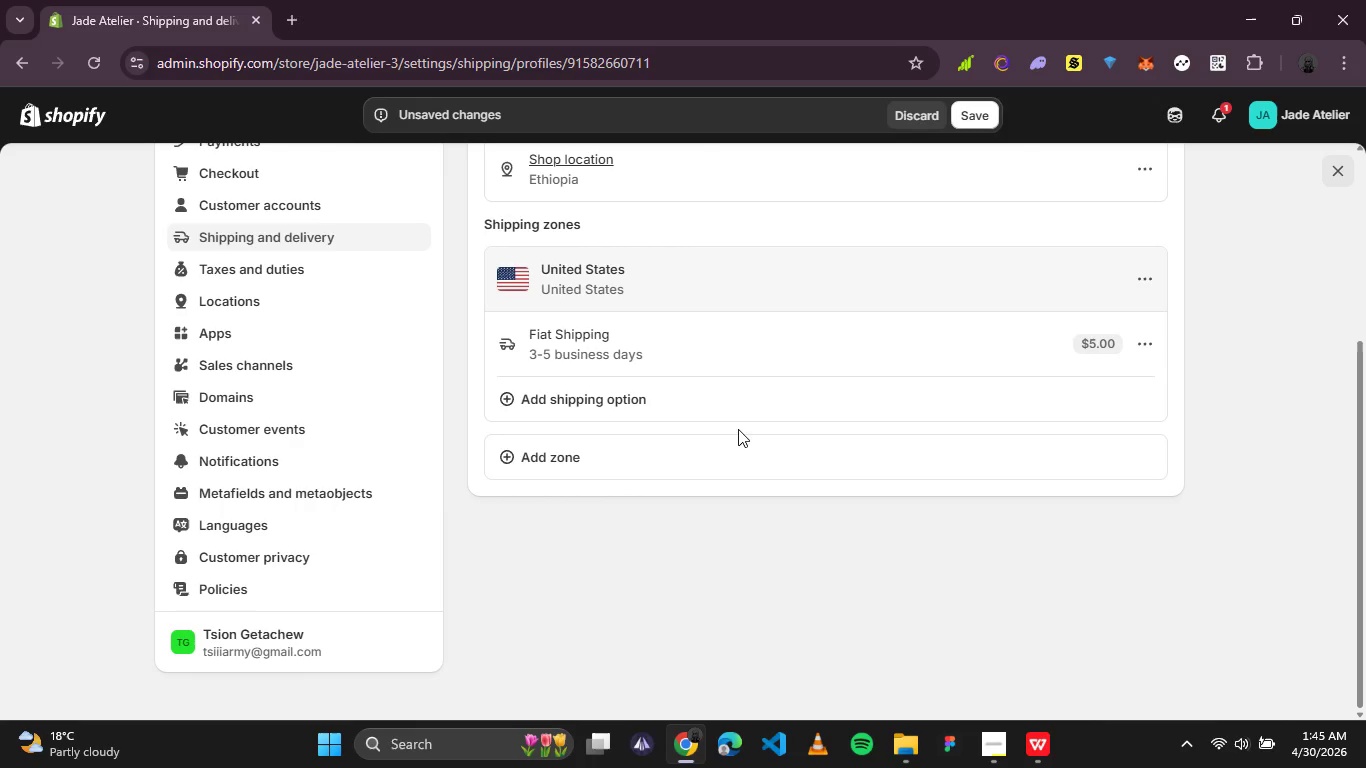 
left_click([519, 461])
 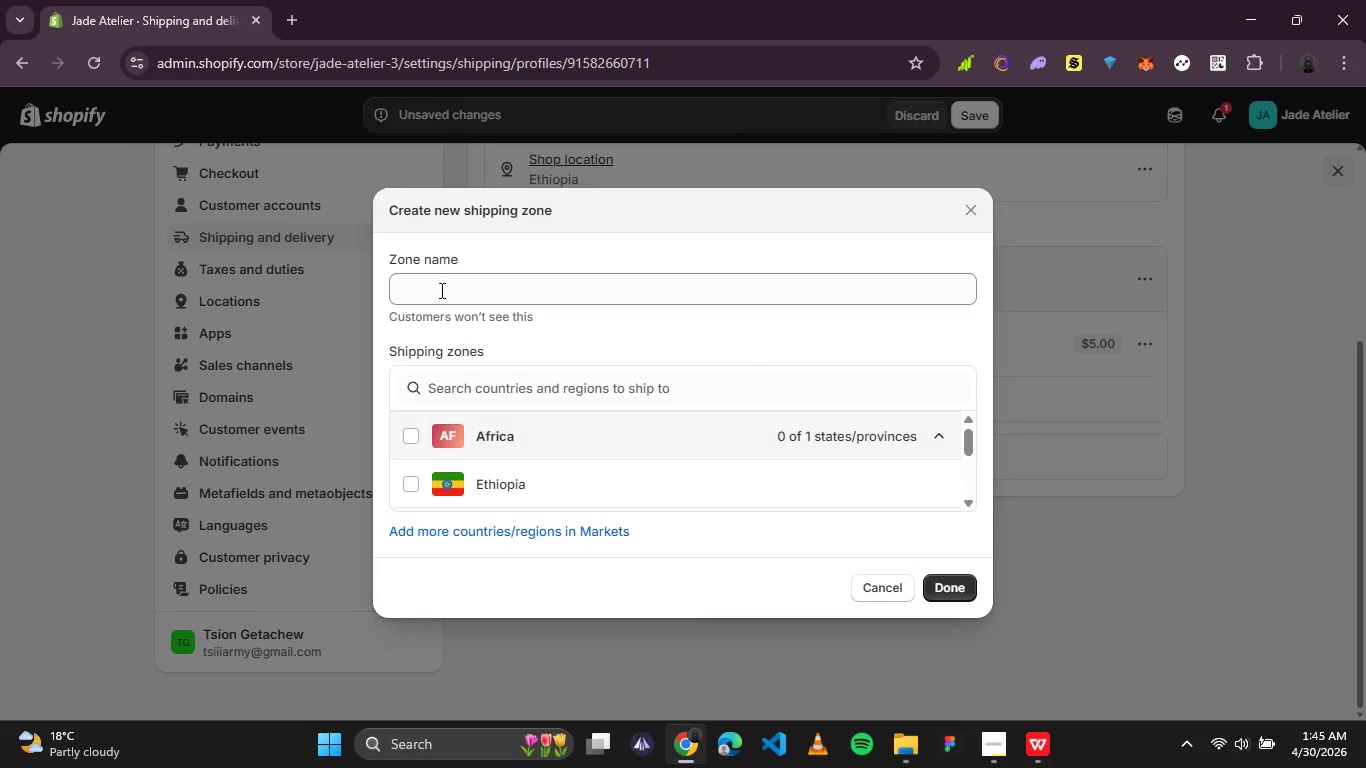 
left_click([439, 290])
 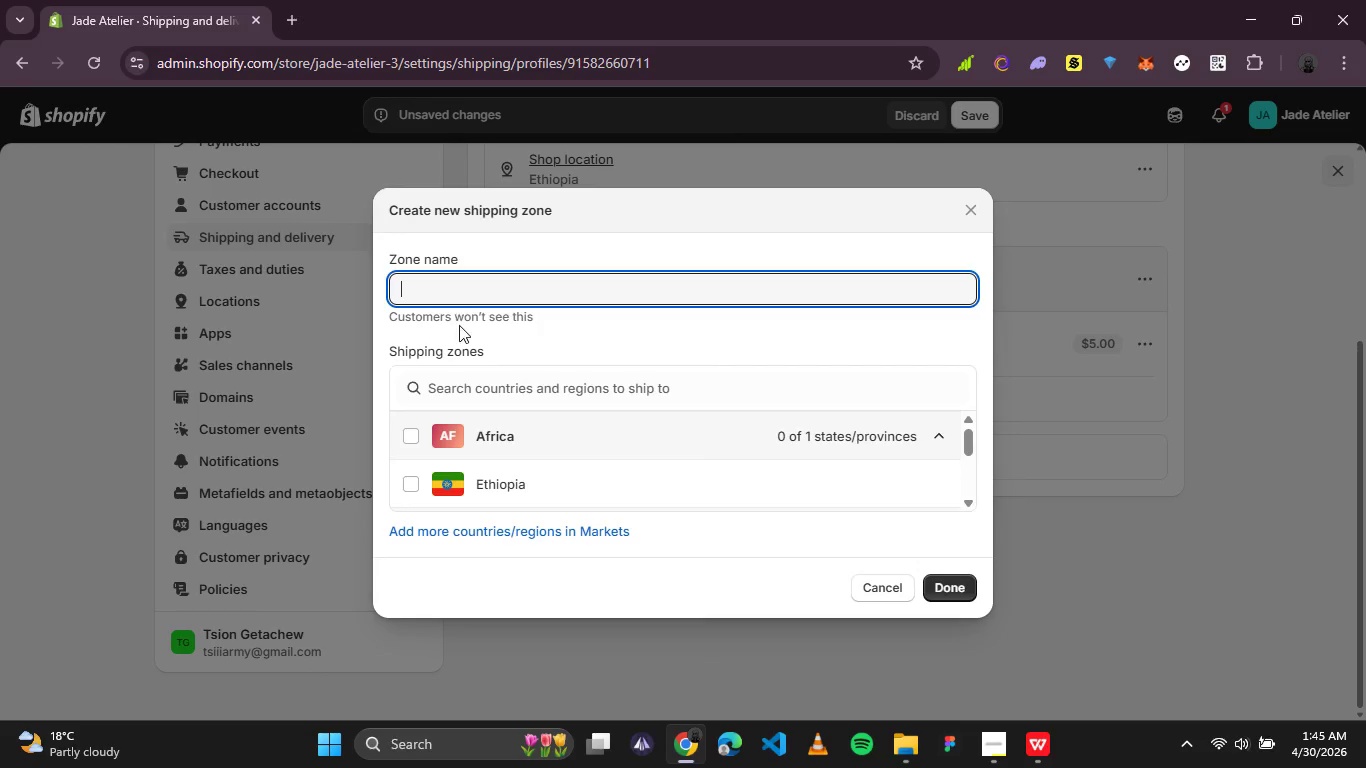 
type(Ethiopia)
 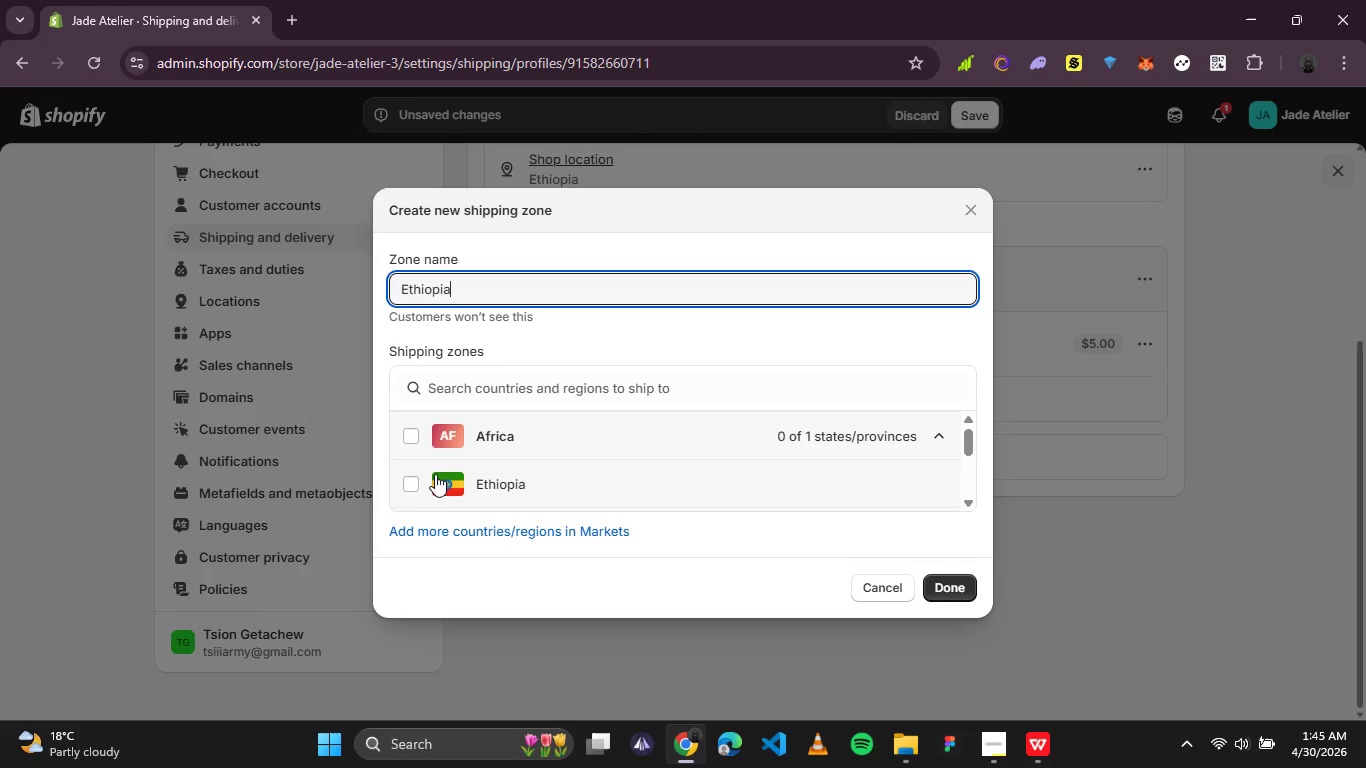 
left_click([407, 484])
 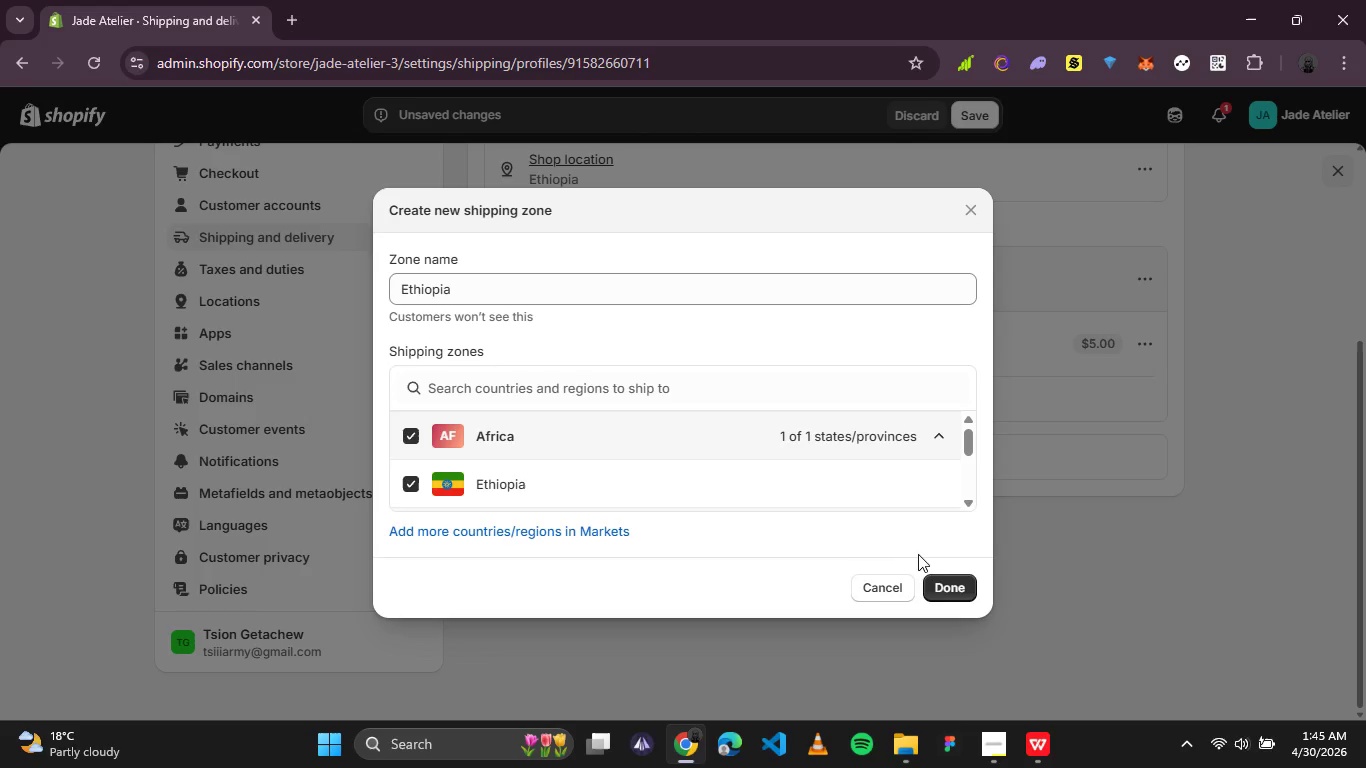 
left_click([940, 578])
 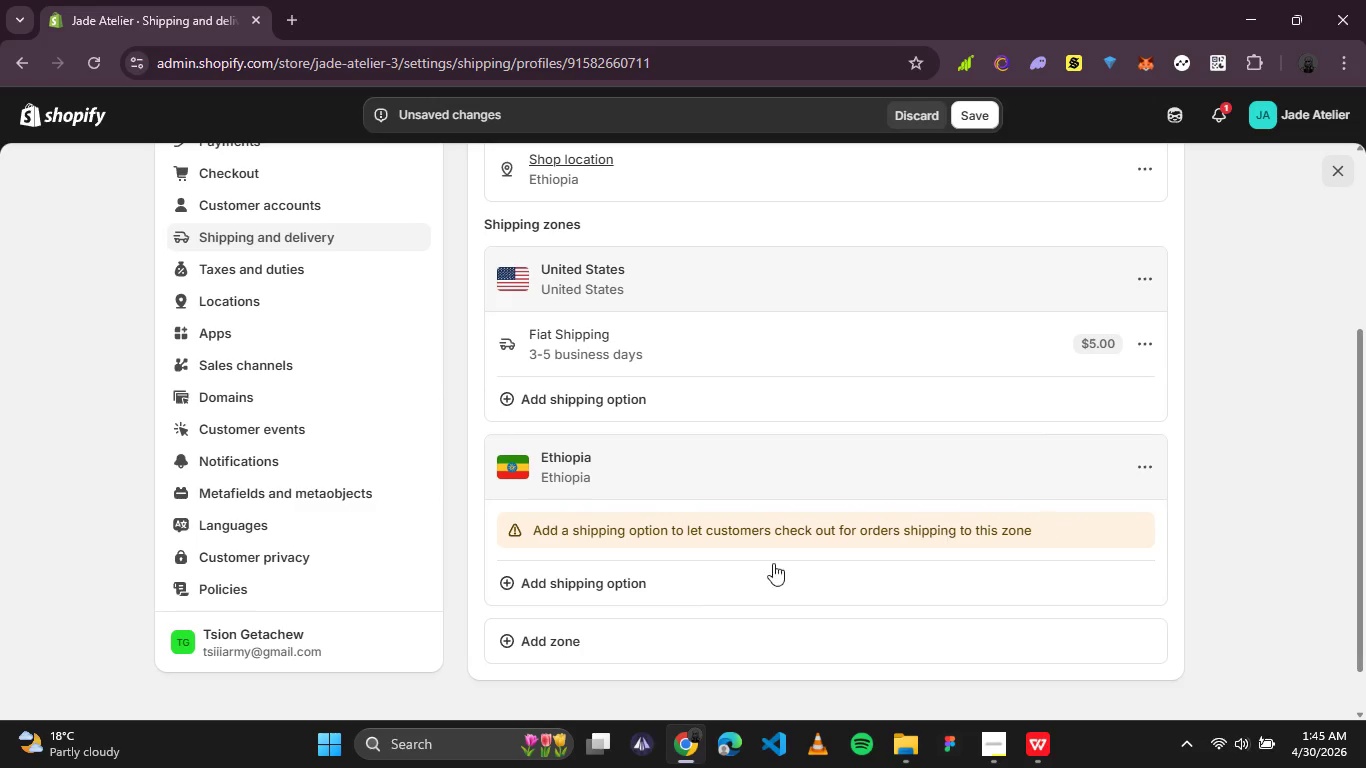 
left_click([597, 589])
 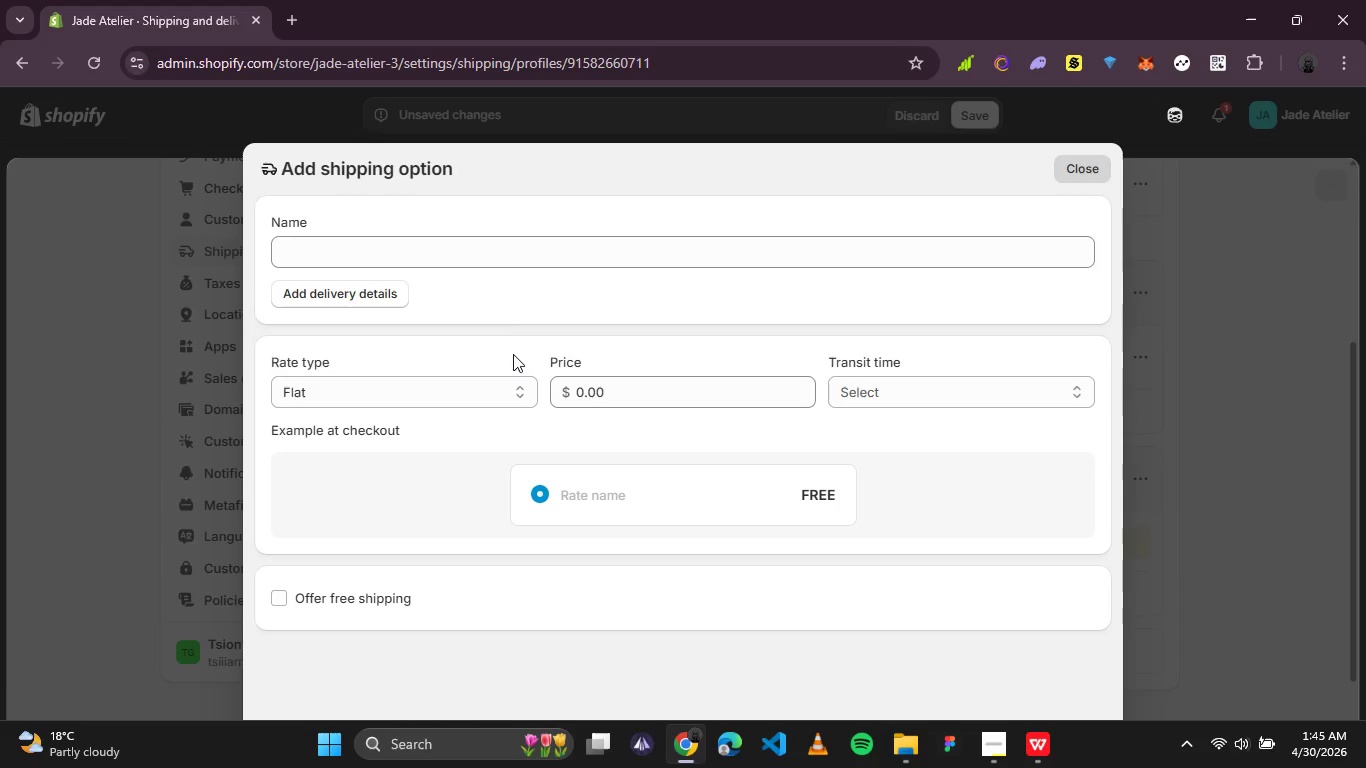 
left_click([487, 251])
 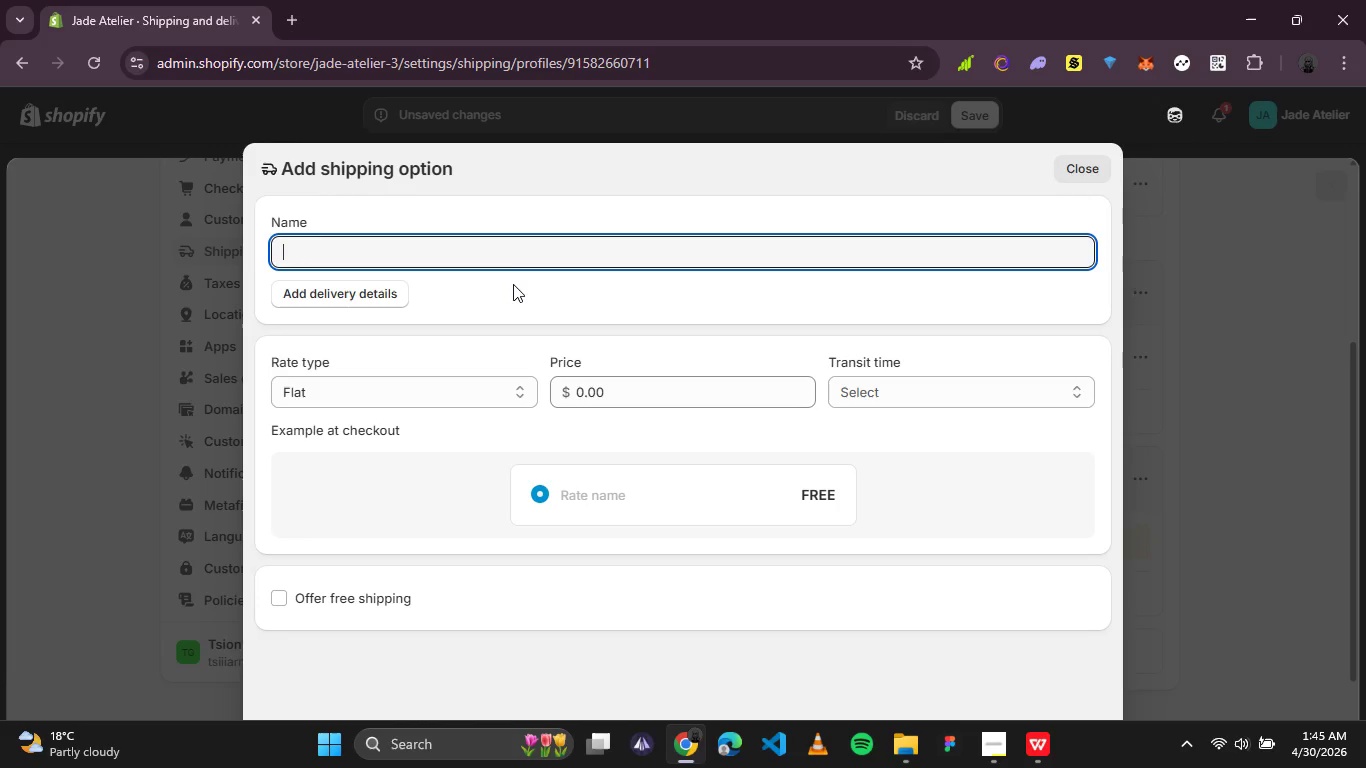 
key(D)
 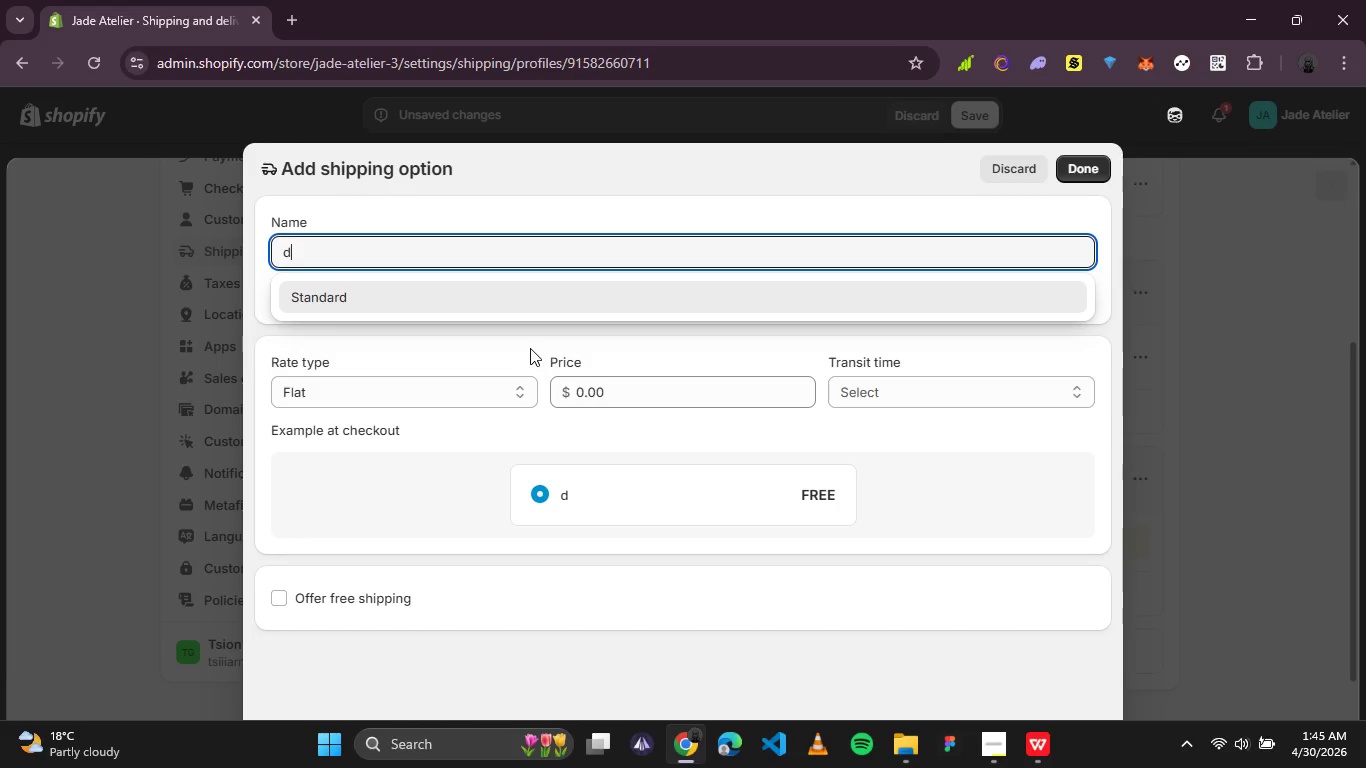 
left_click([420, 305])
 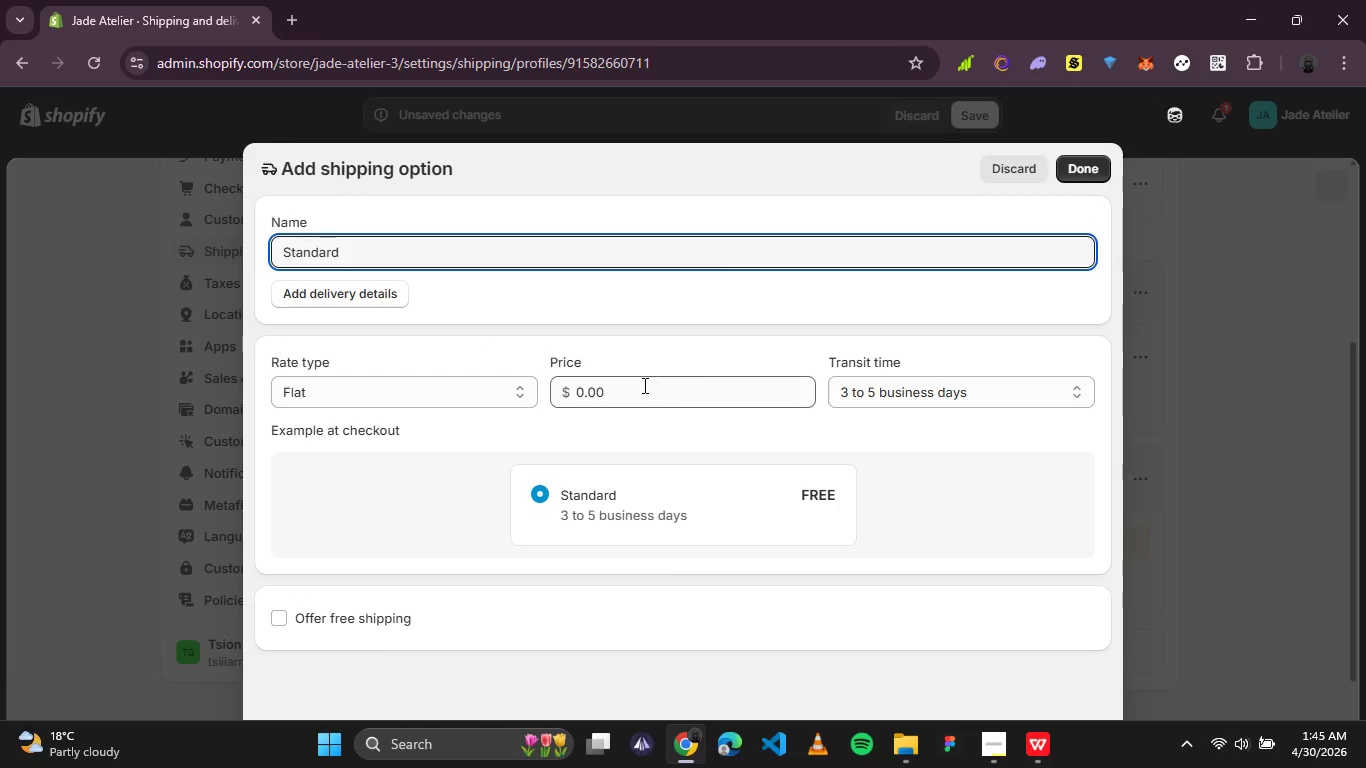 
left_click([668, 396])
 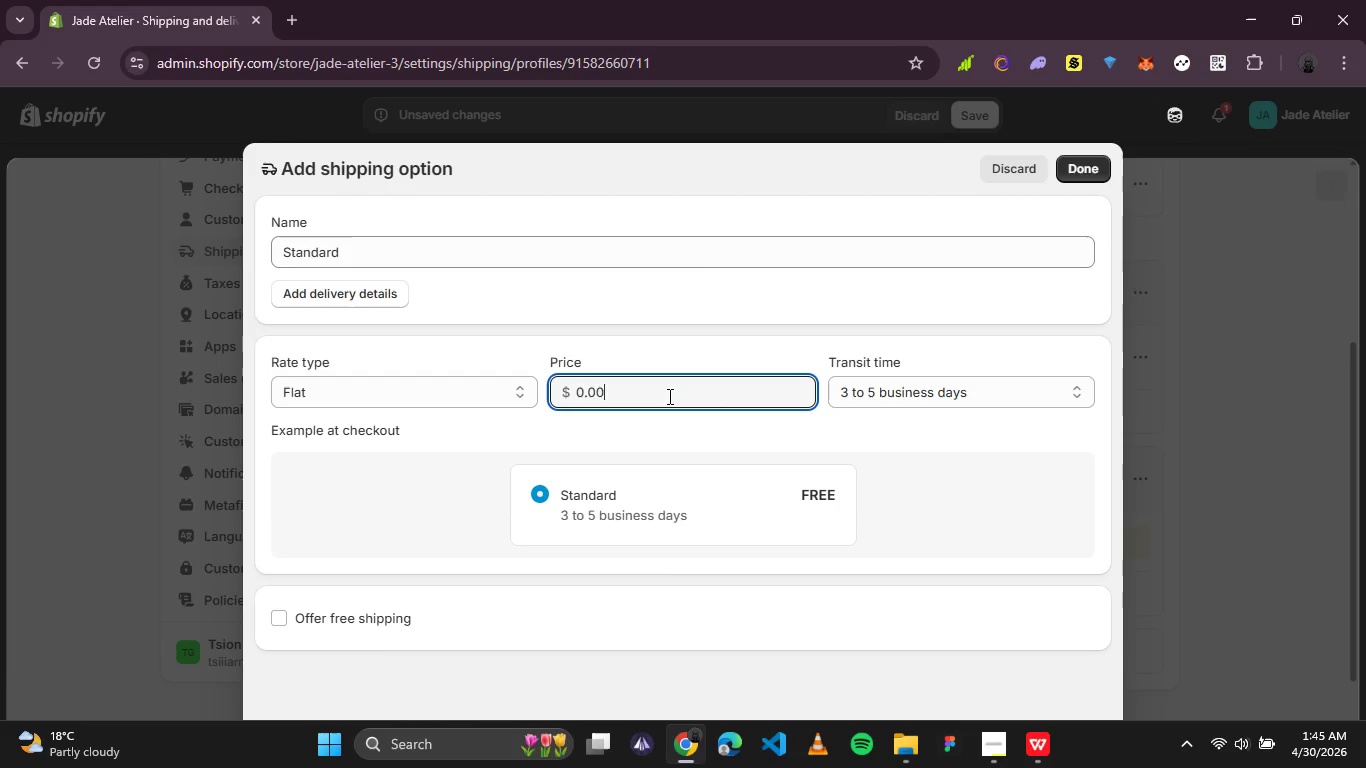 
left_click_drag(start_coordinate=[668, 396], to_coordinate=[524, 390])
 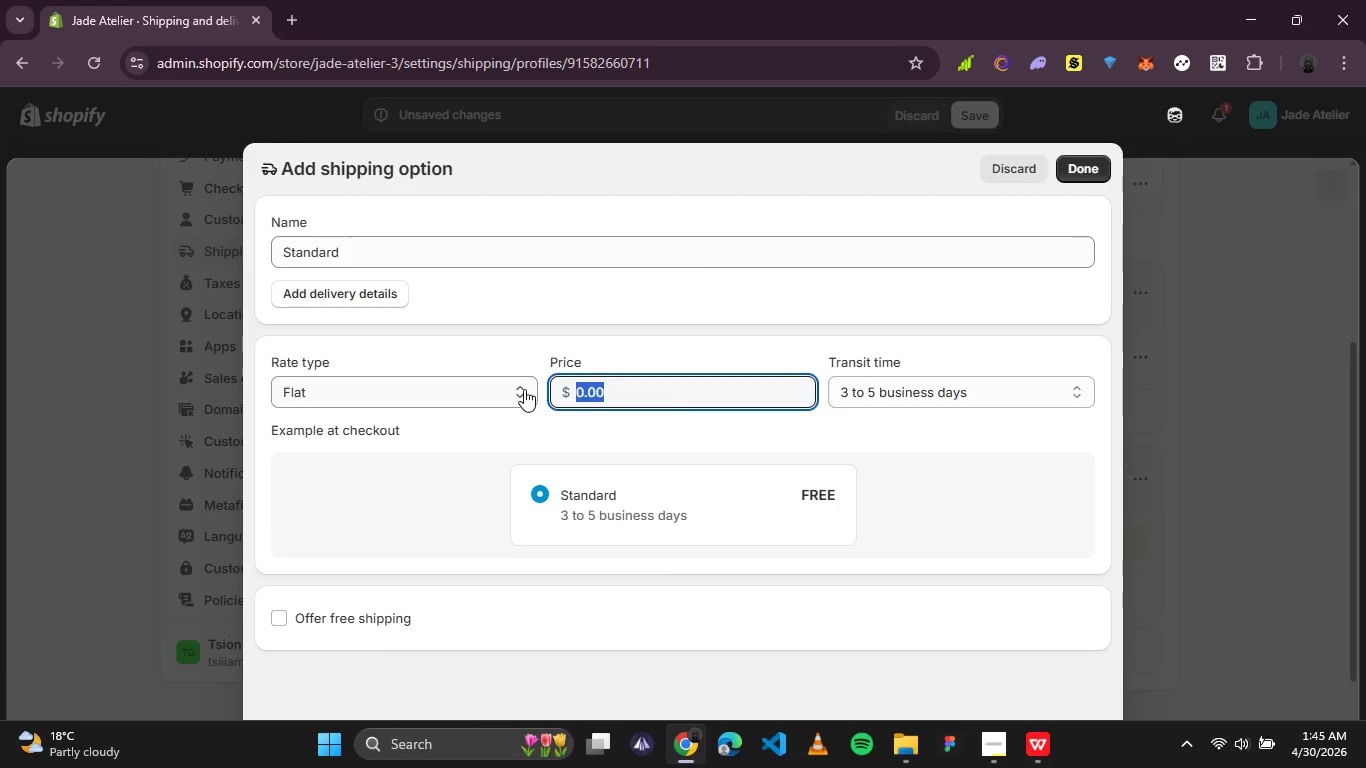 
key(5)
 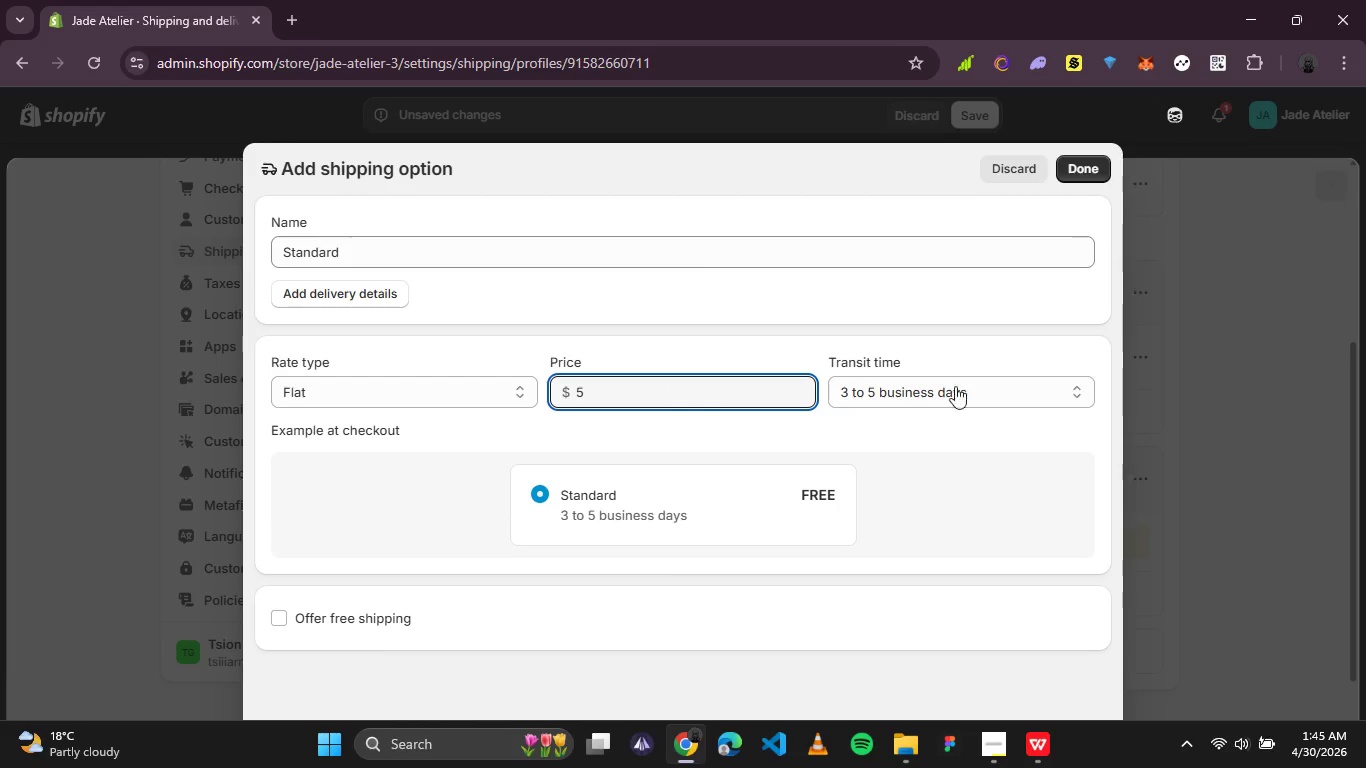 
left_click([959, 392])
 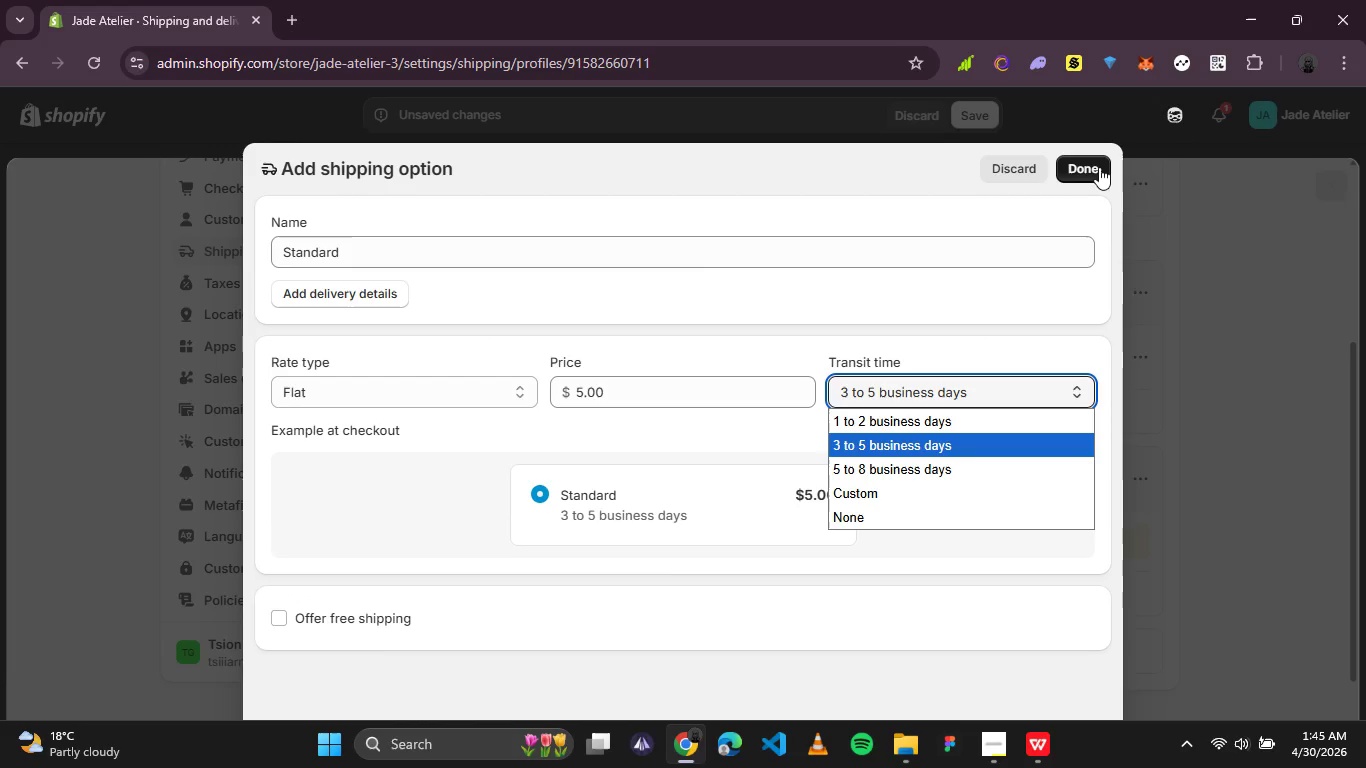 
left_click([1098, 166])
 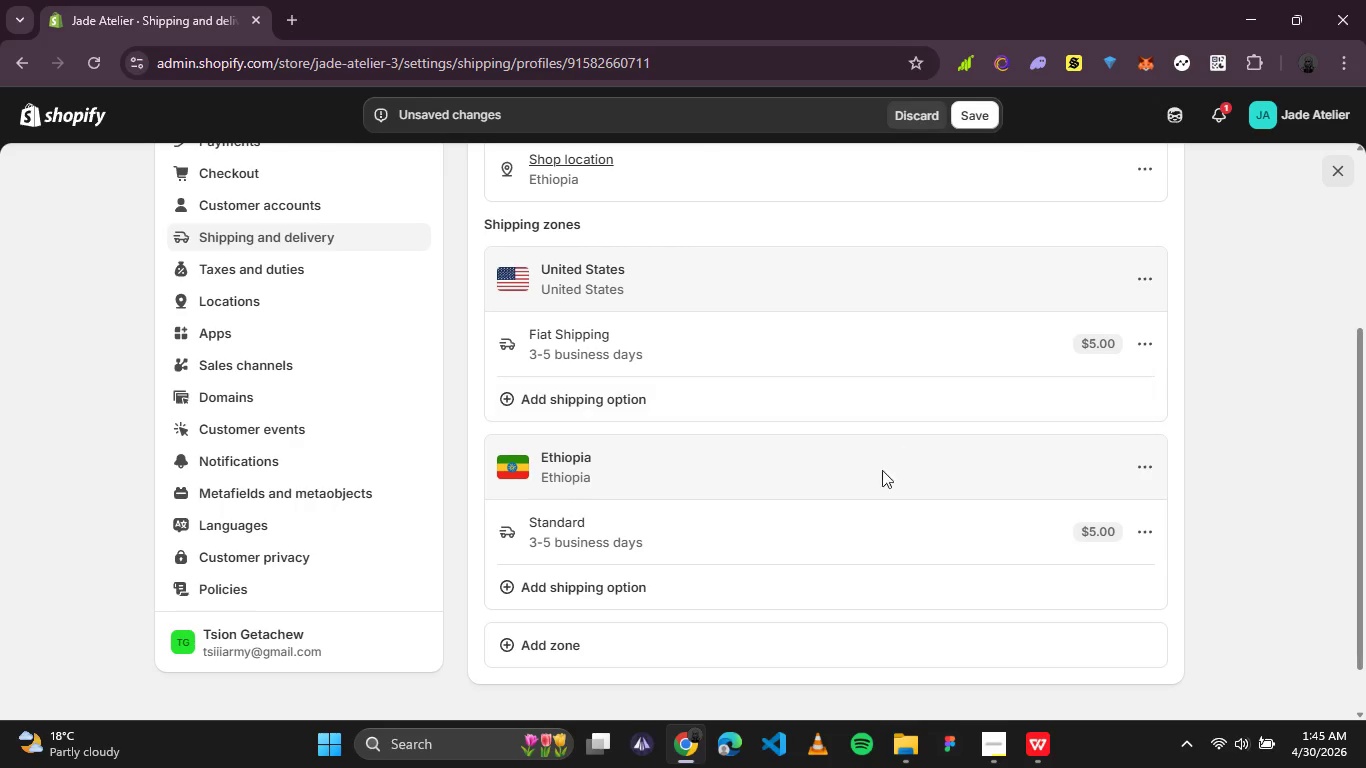 
scroll: coordinate [661, 436], scroll_direction: up, amount: 3.0
 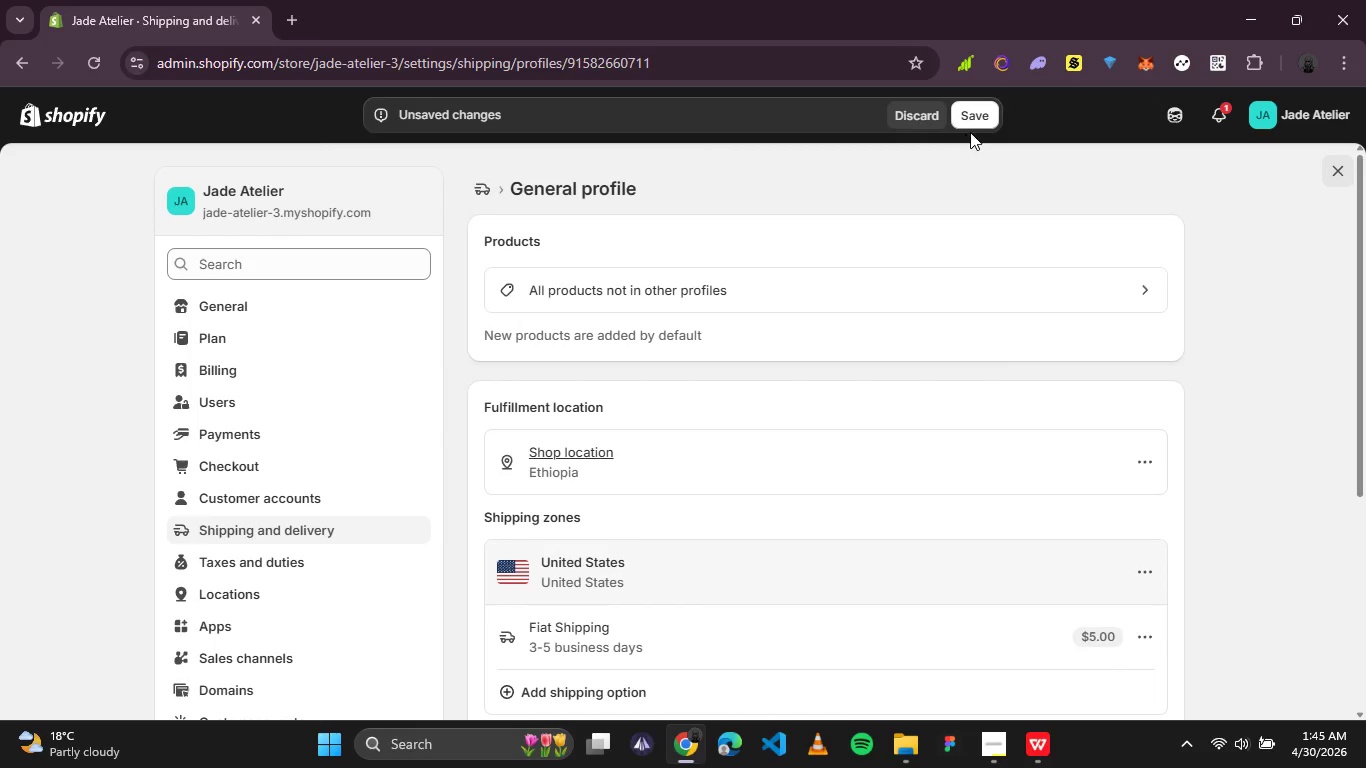 
left_click([974, 126])
 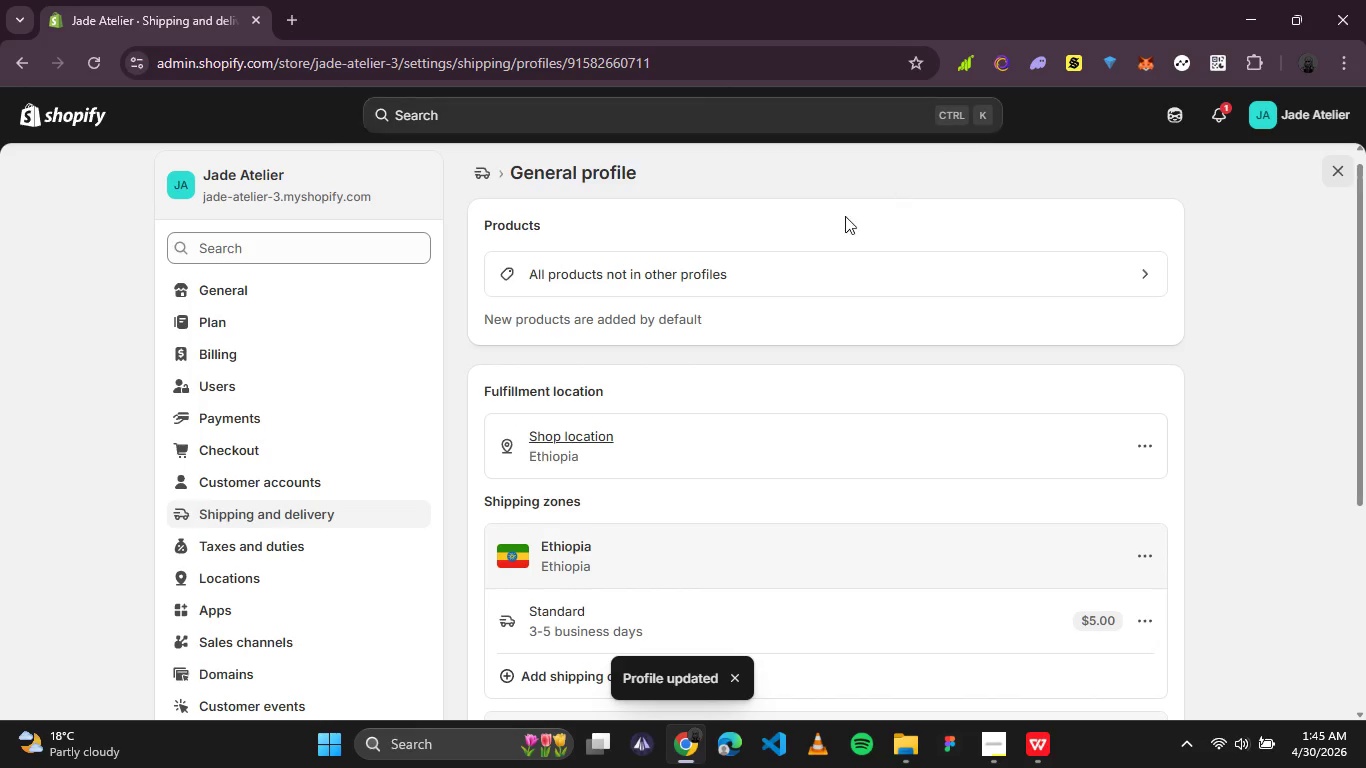 
left_click([475, 177])
 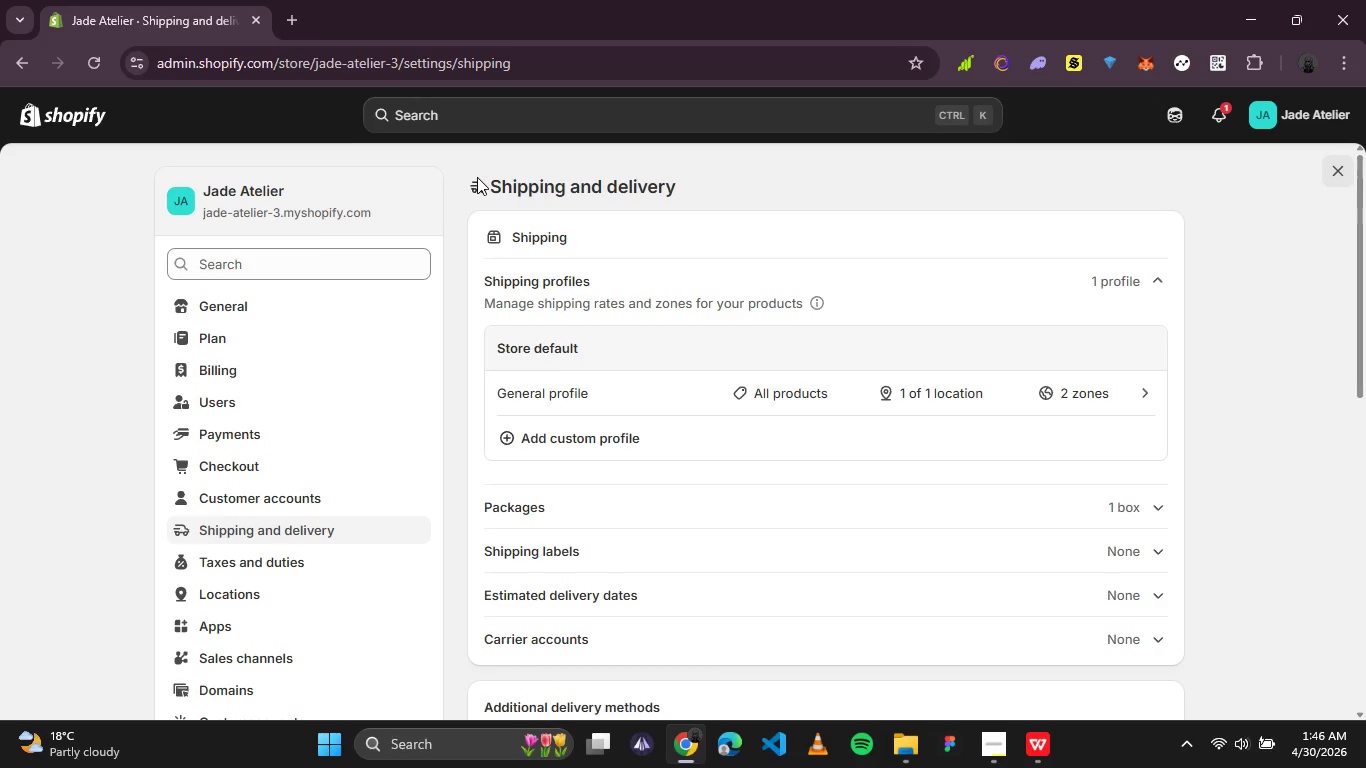 
wait(19.58)
 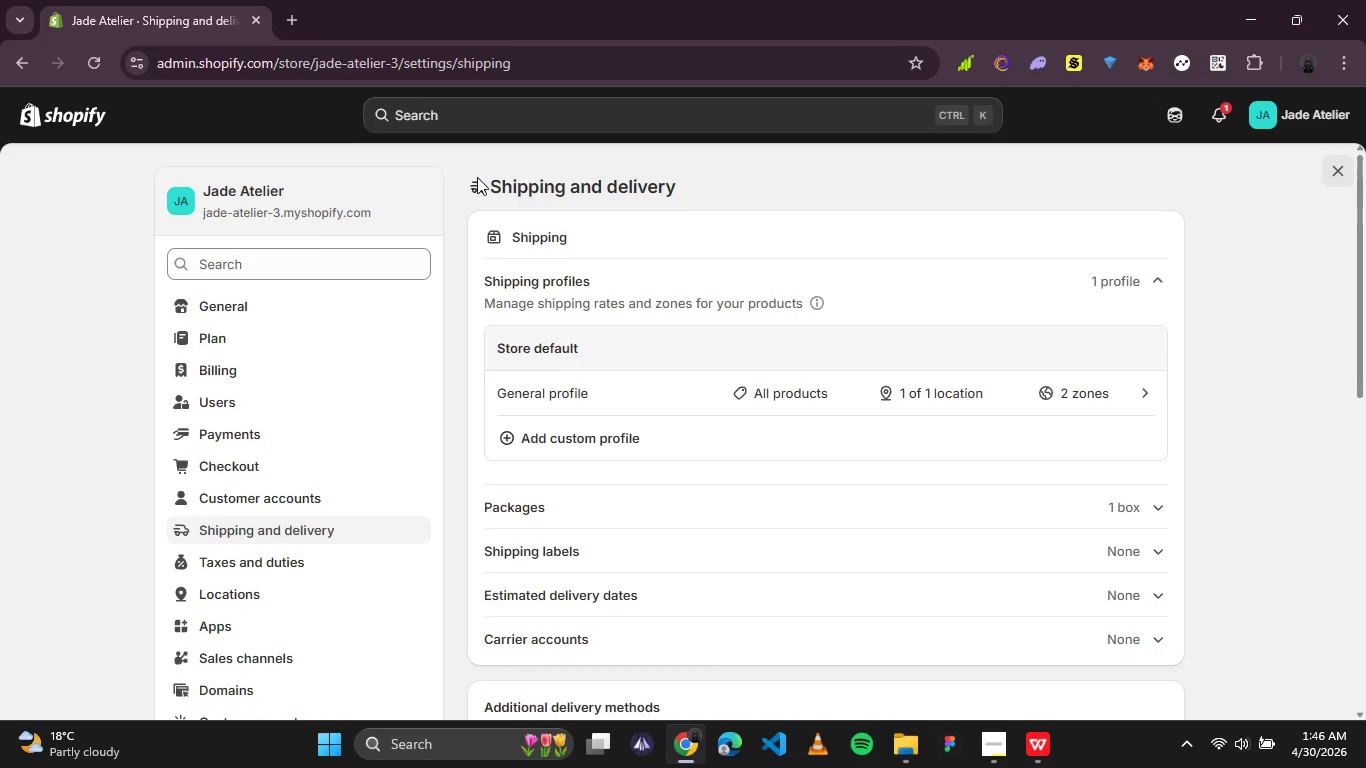 
left_click([258, 310])
 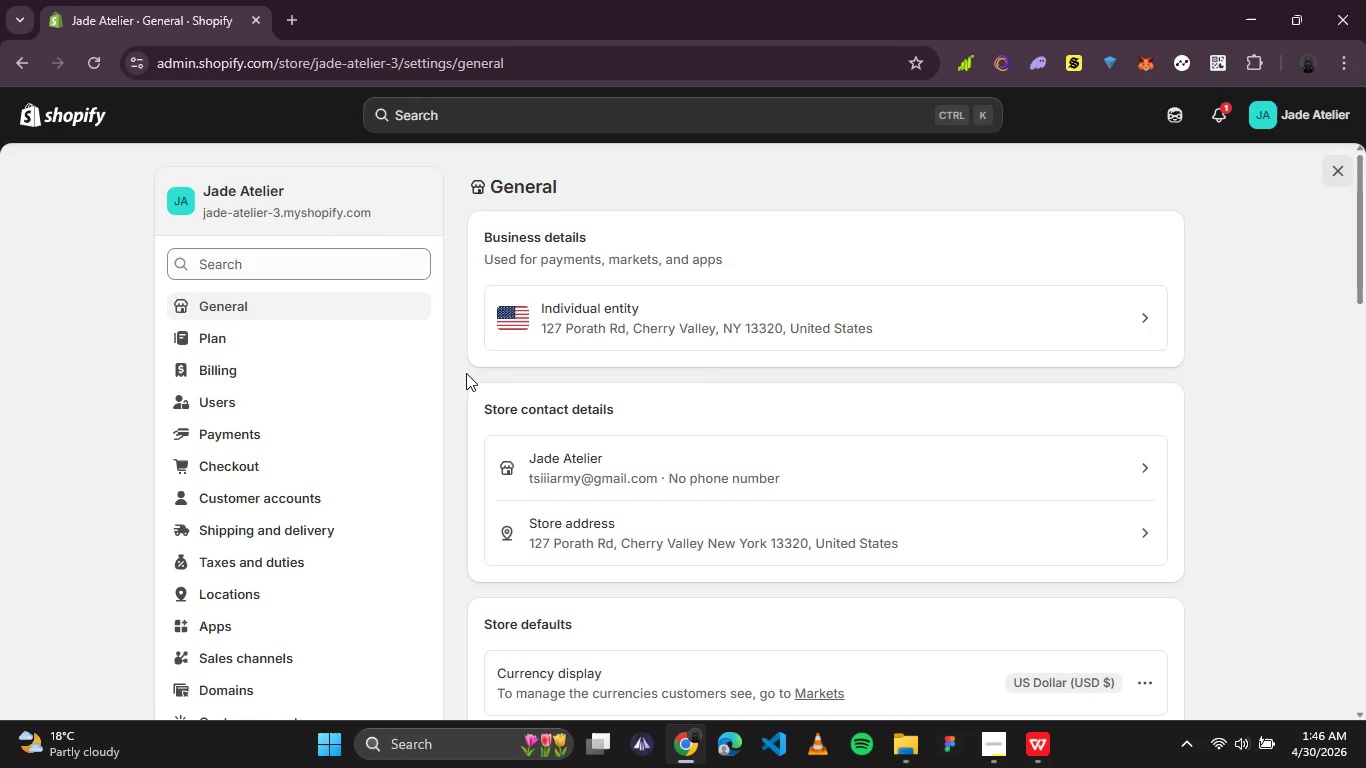 
wait(9.14)
 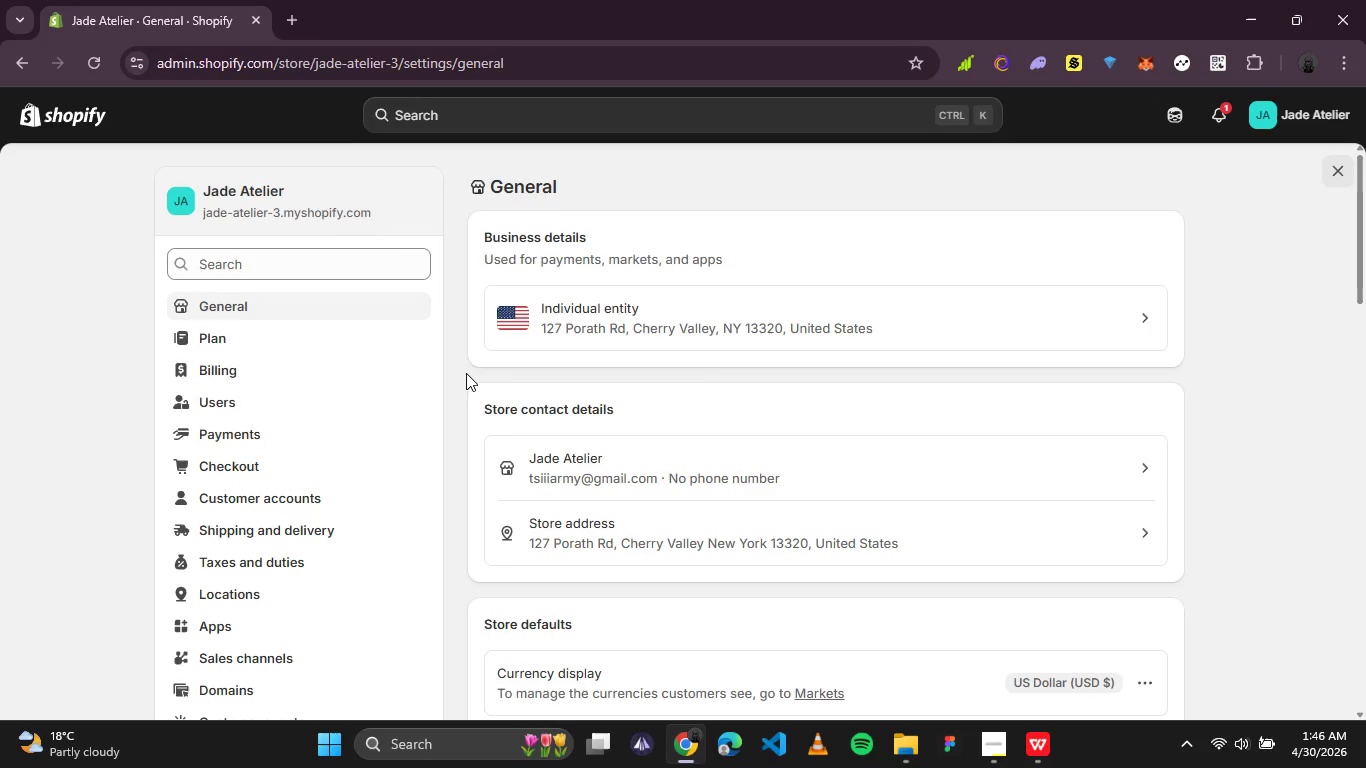 
scroll: coordinate [882, 513], scroll_direction: down, amount: 1.0
 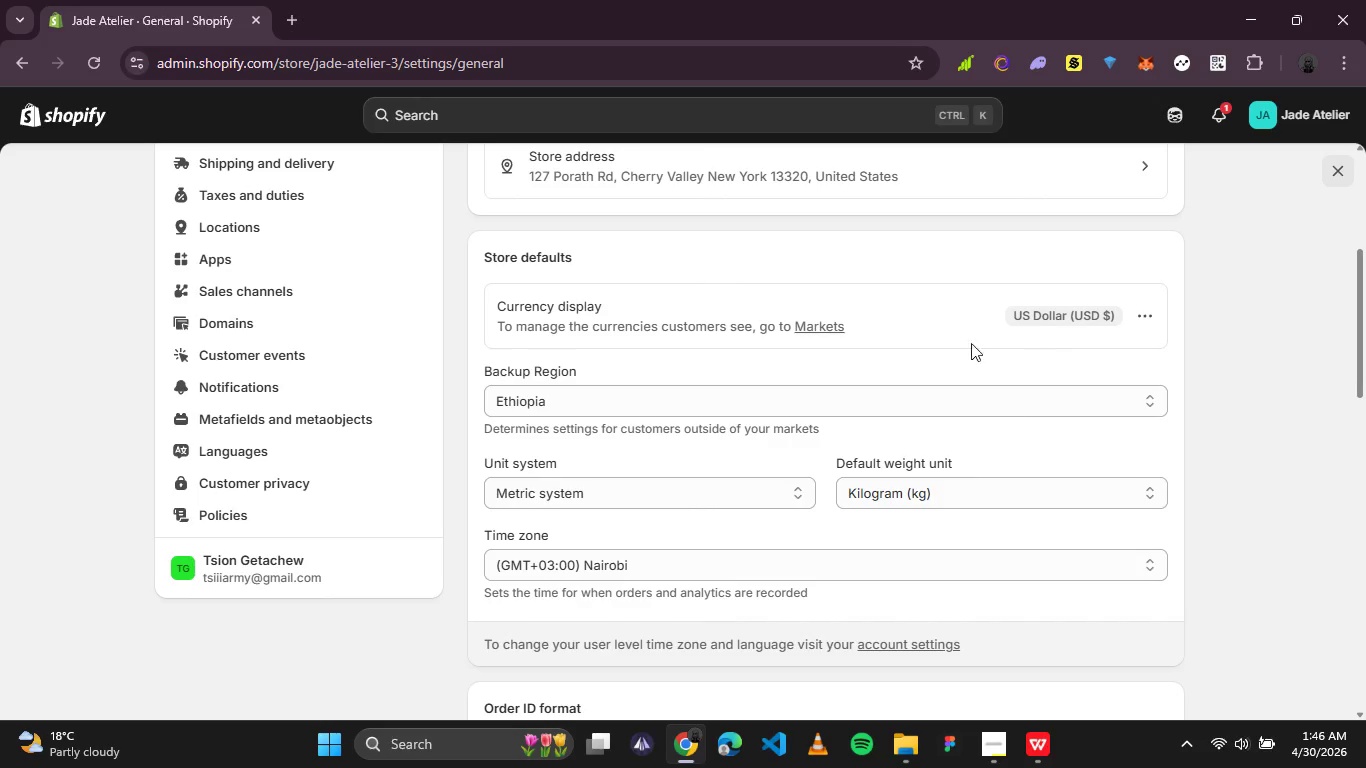 
scroll: coordinate [568, 368], scroll_direction: up, amount: 3.0
 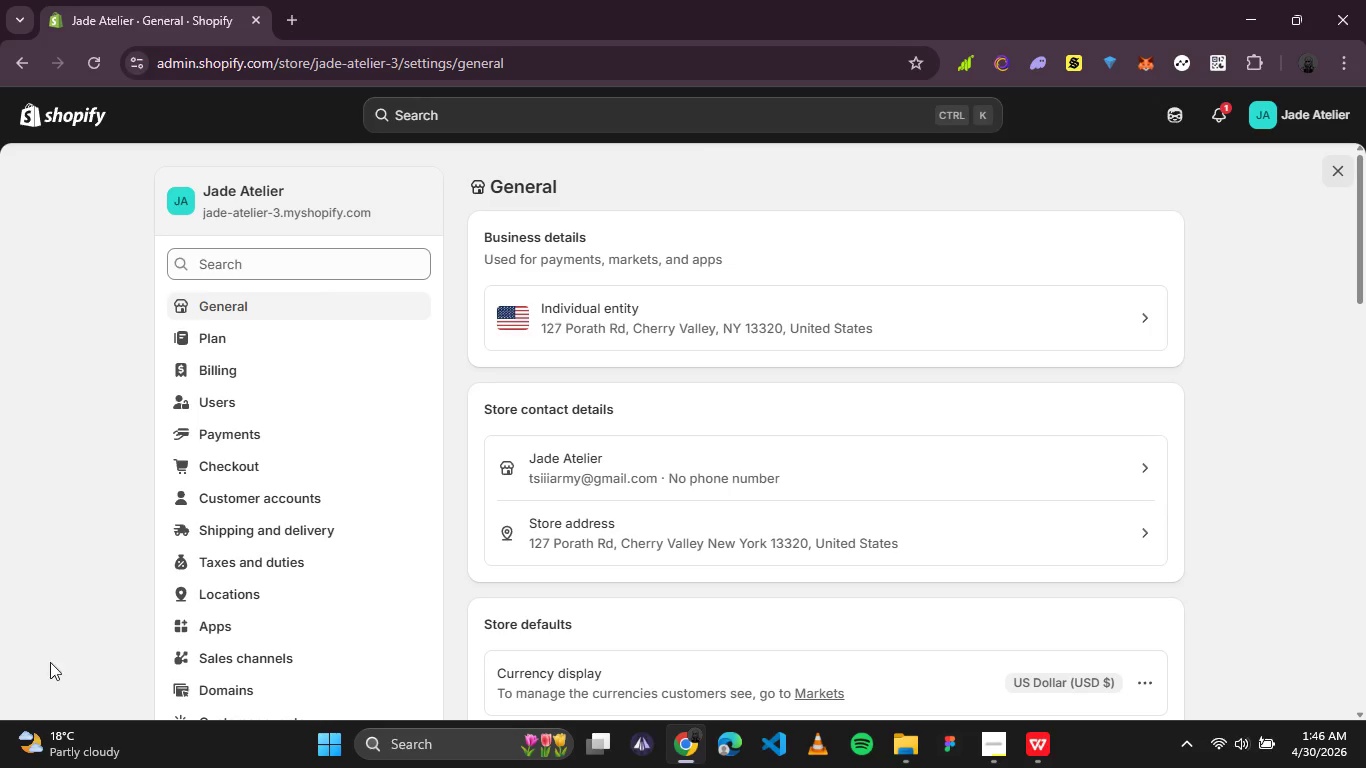 
left_click([26, 697])
 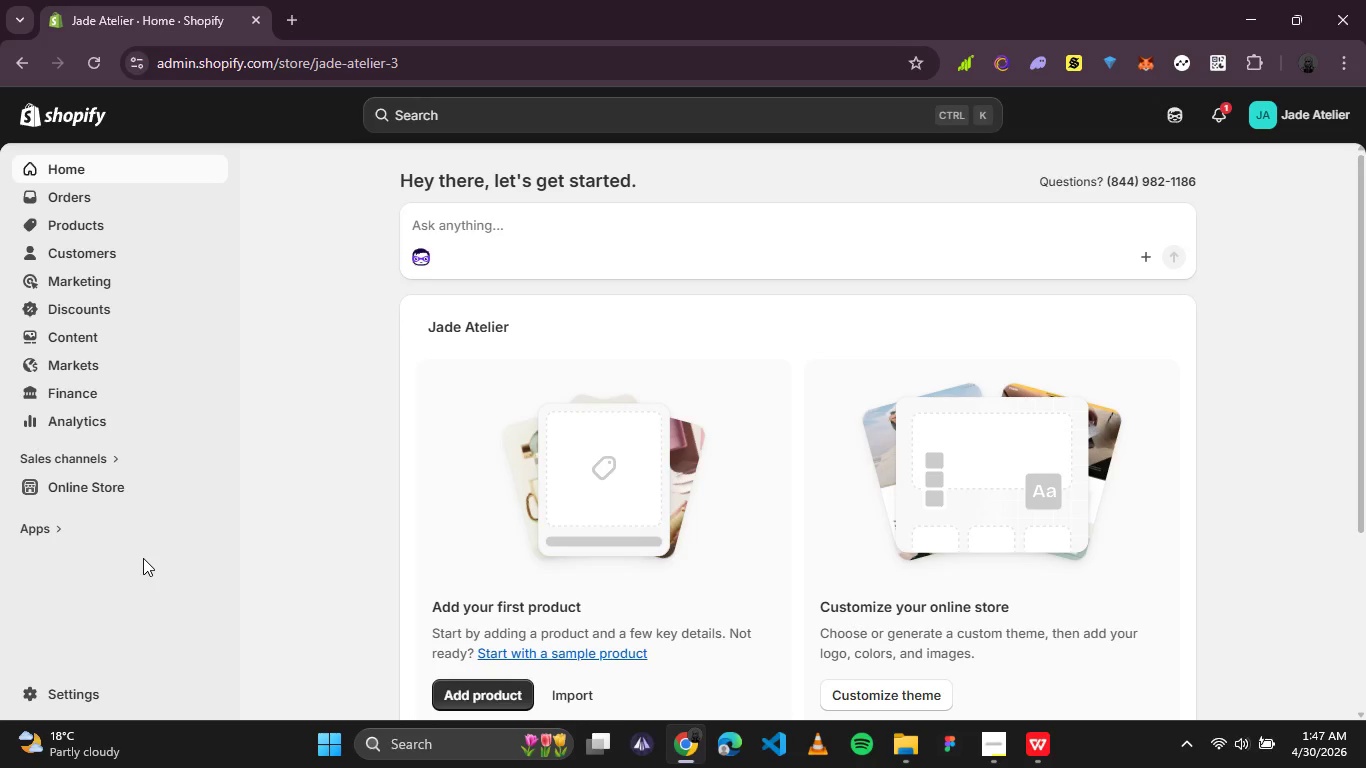 
wait(35.97)
 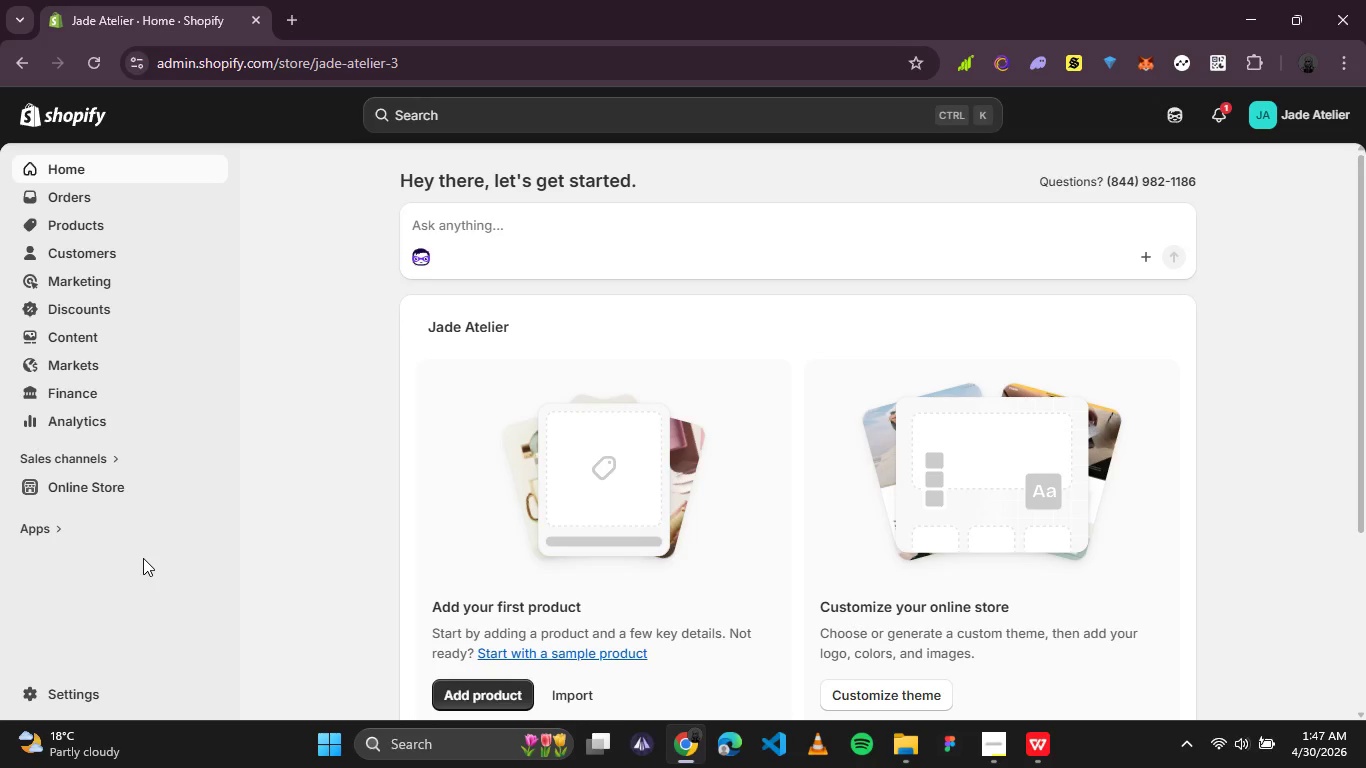 
left_click([1030, 732])
 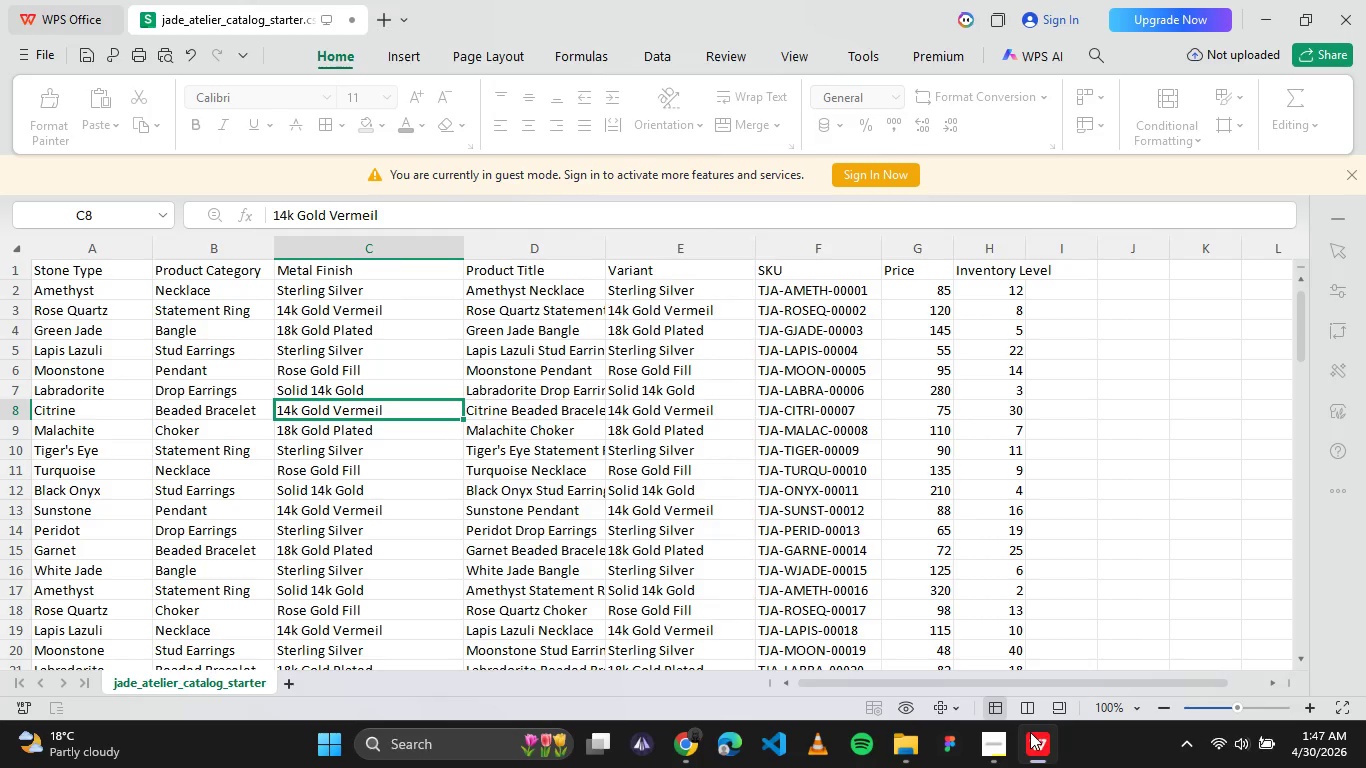 
left_click([1030, 732])
 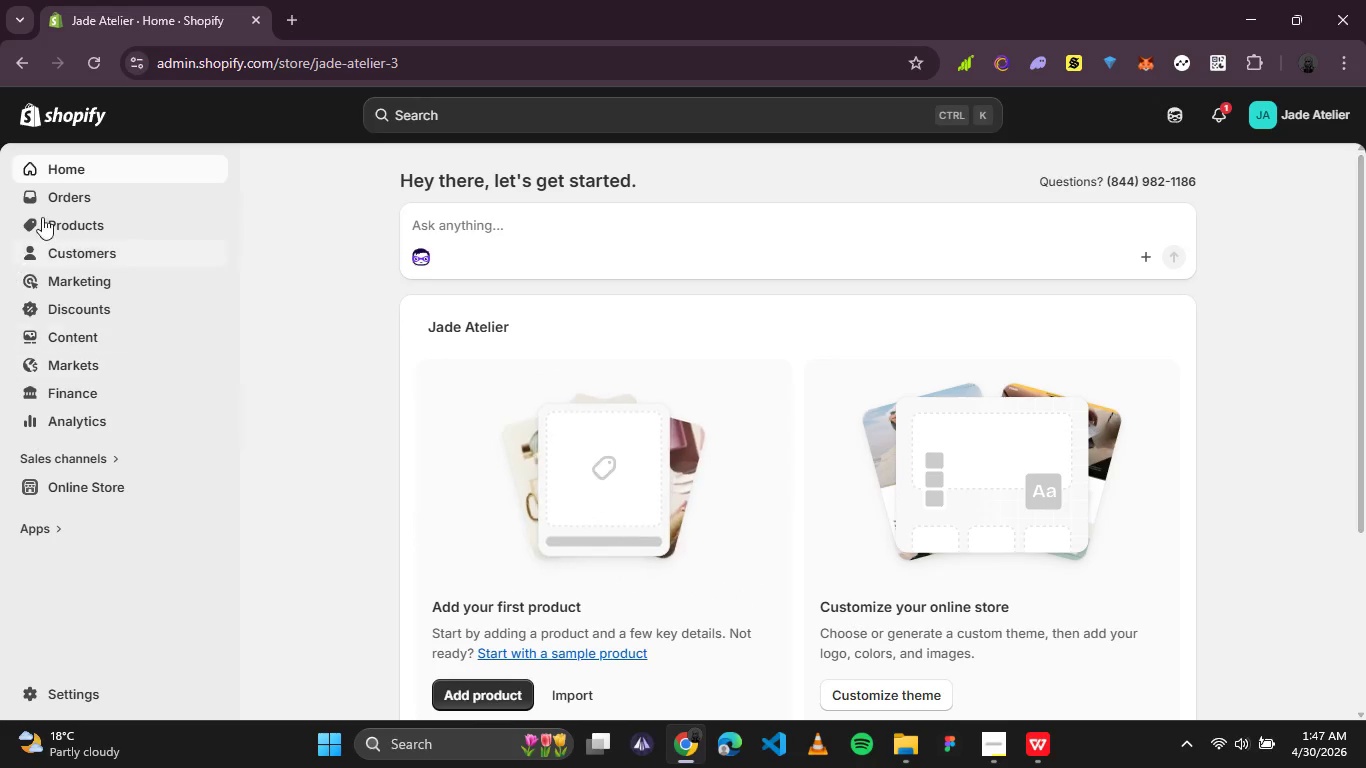 
left_click([58, 212])
 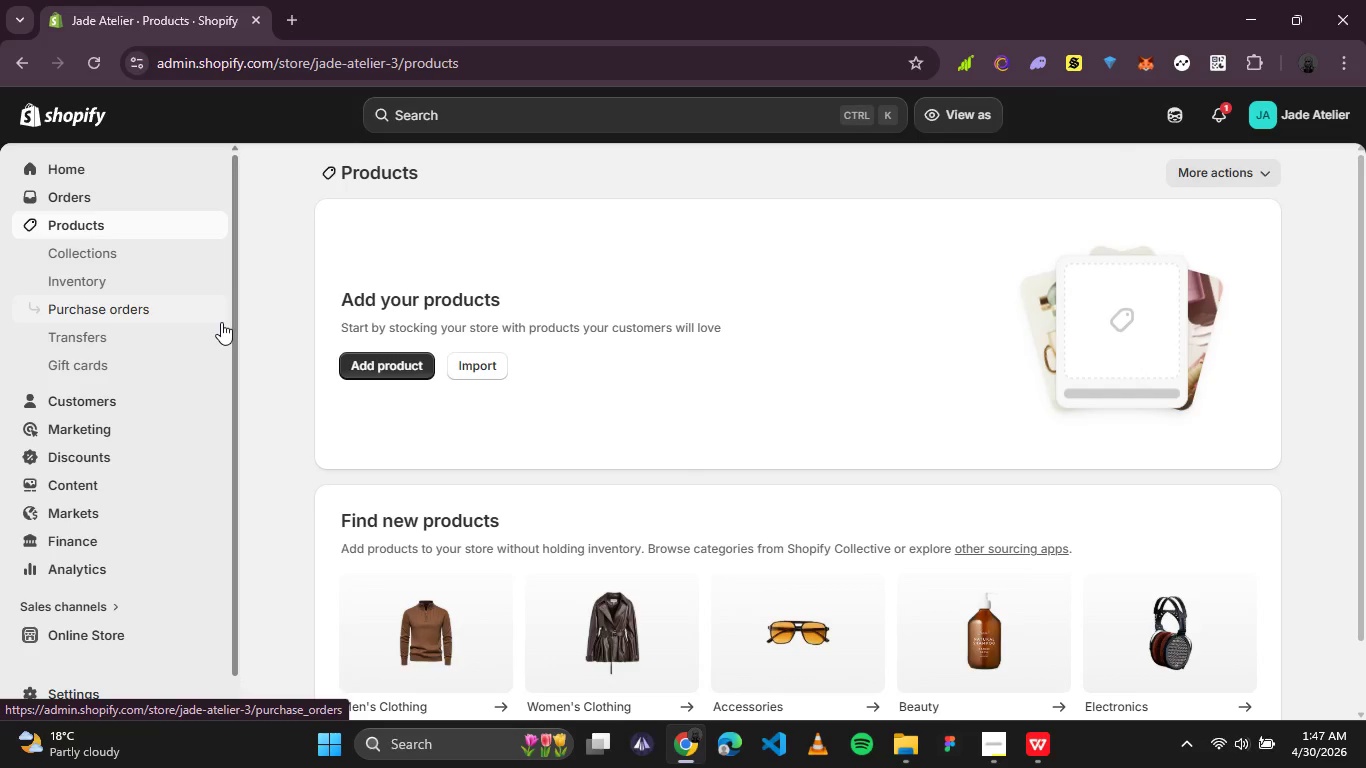 
left_click([414, 369])
 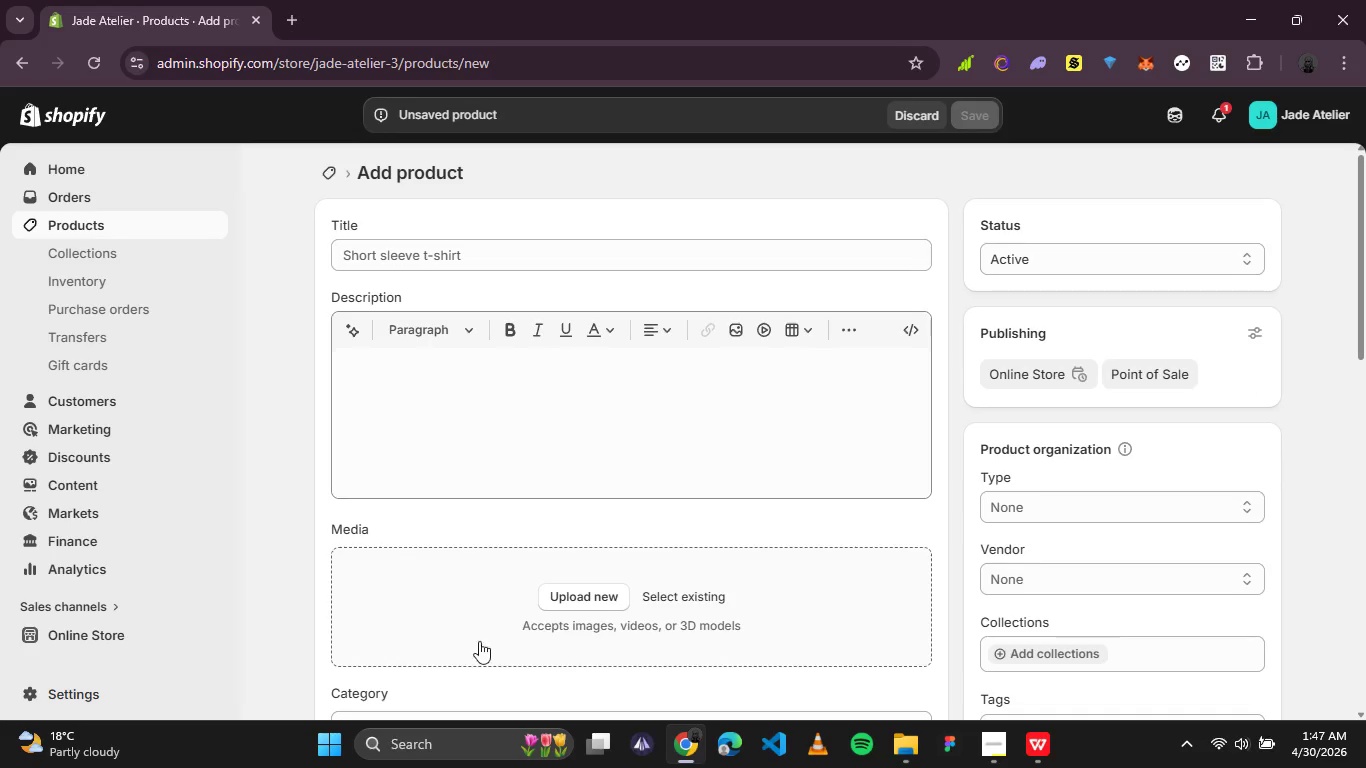 
wait(6.16)
 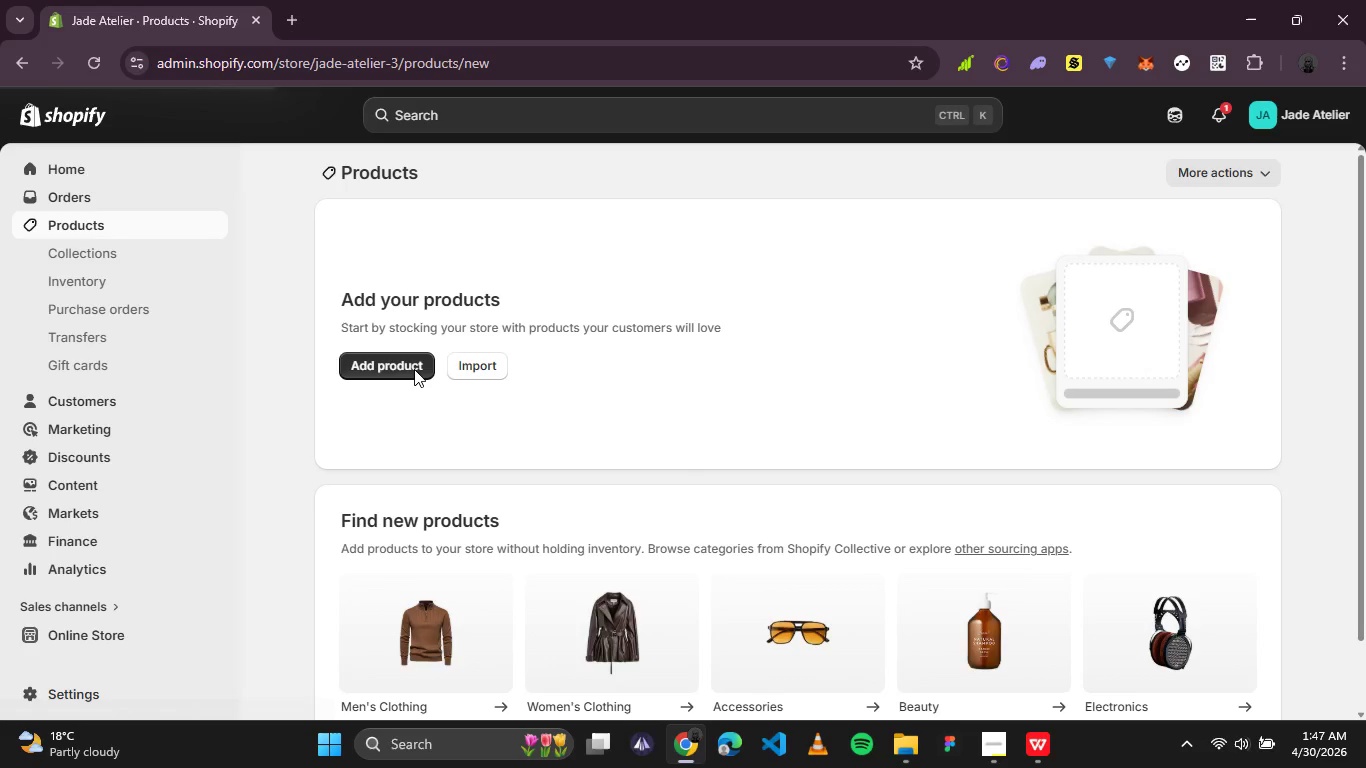 
left_click([1038, 747])
 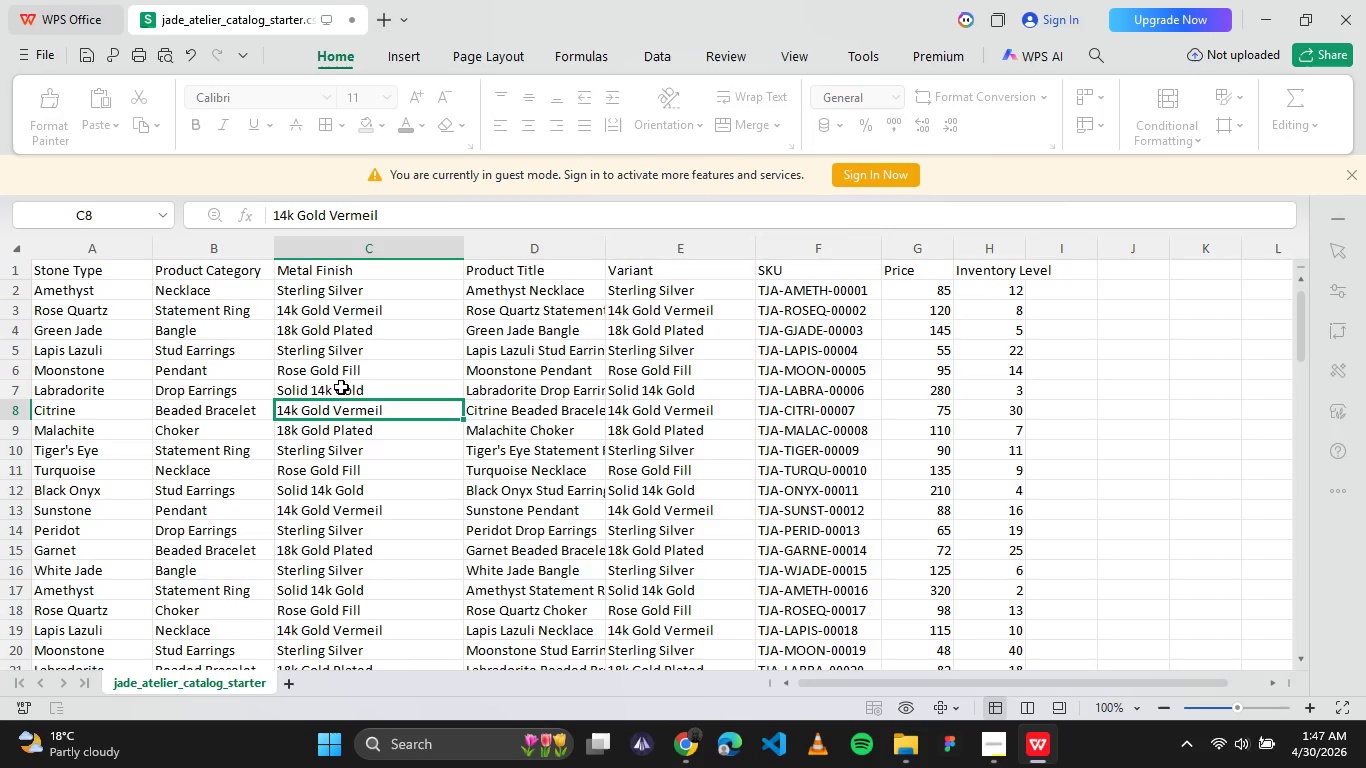 
wait(10.83)
 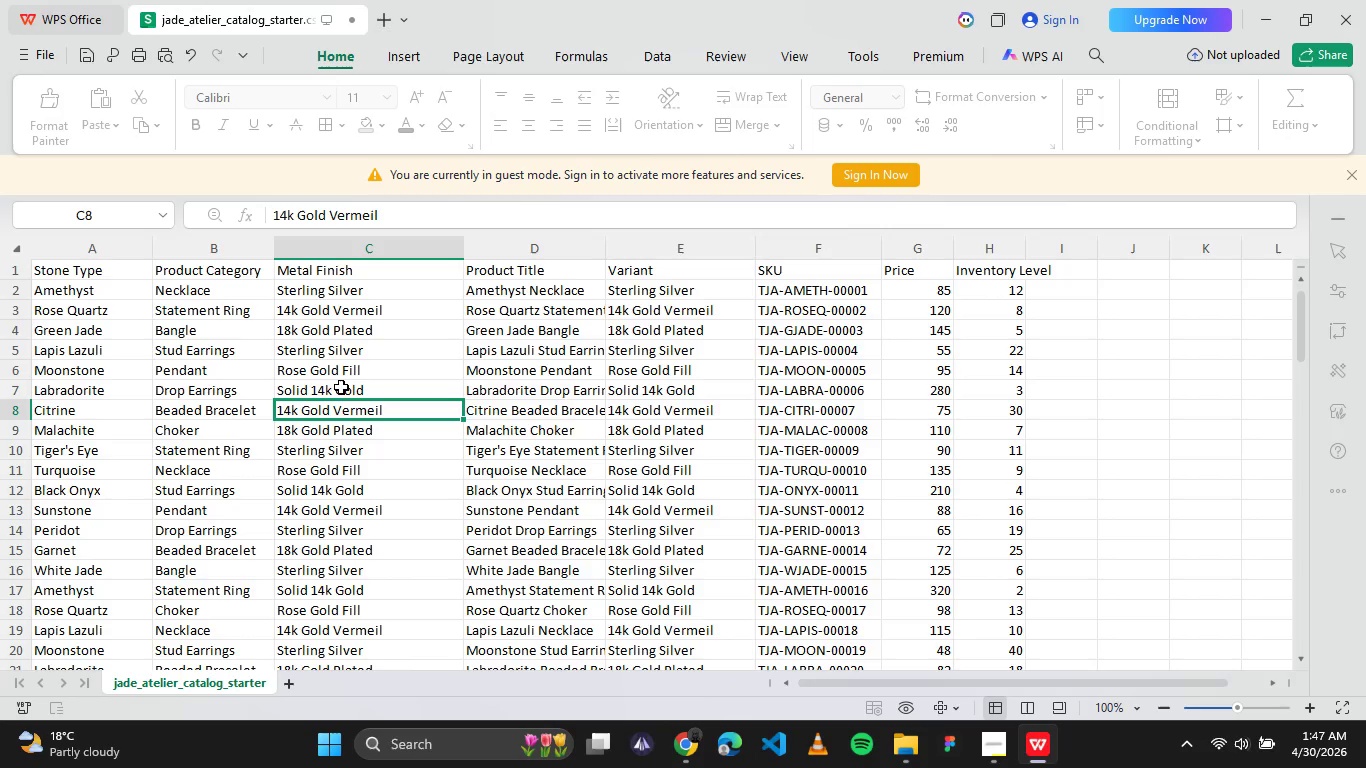 
scroll: coordinate [318, 429], scroll_direction: up, amount: 4.0
 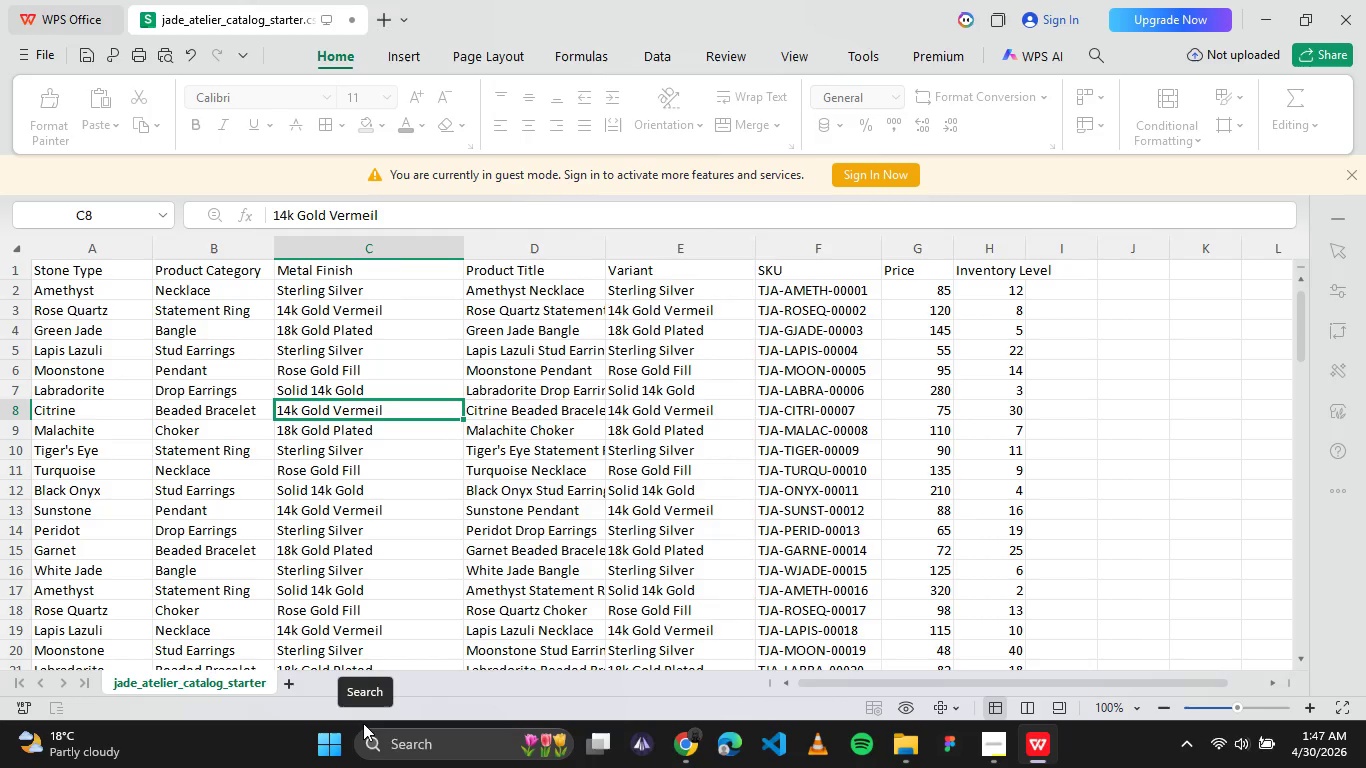 
wait(15.03)
 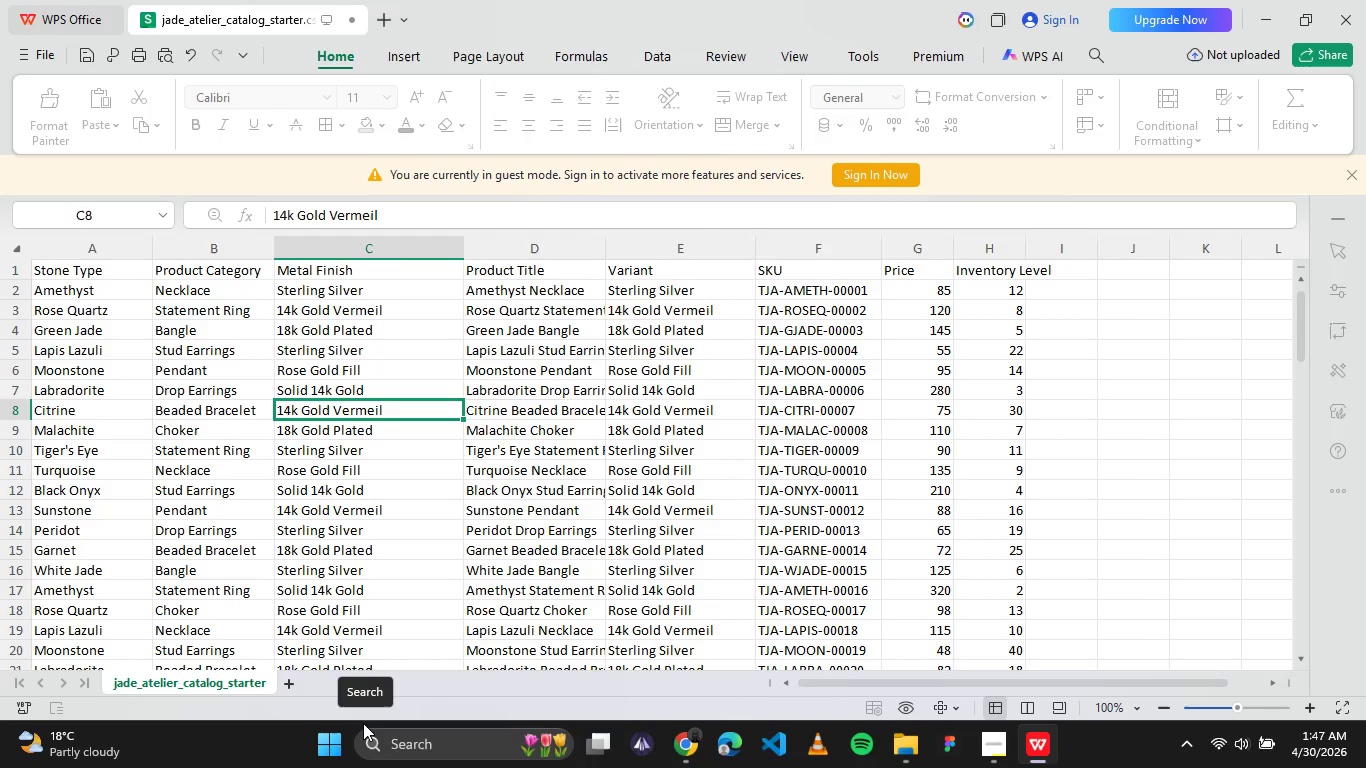 
left_click([532, 388])
 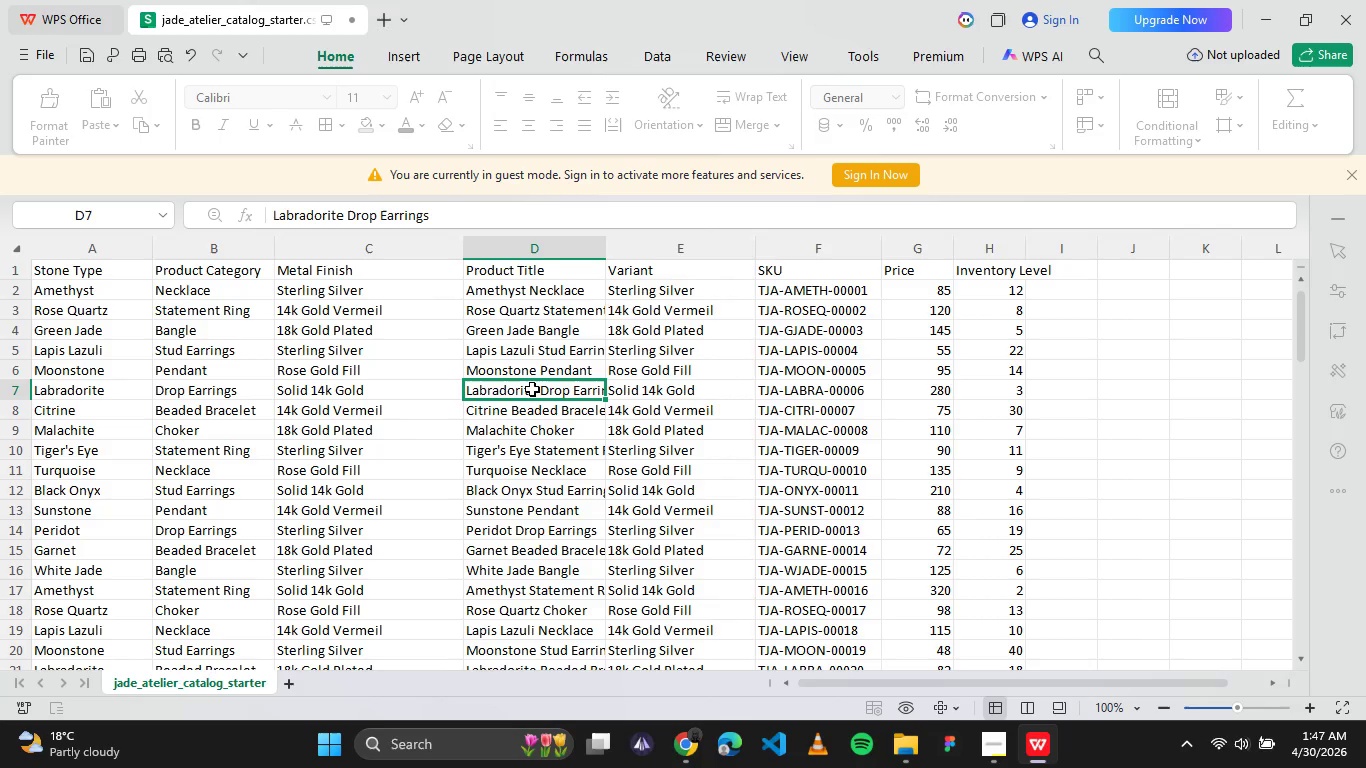 
key(Control+C)
 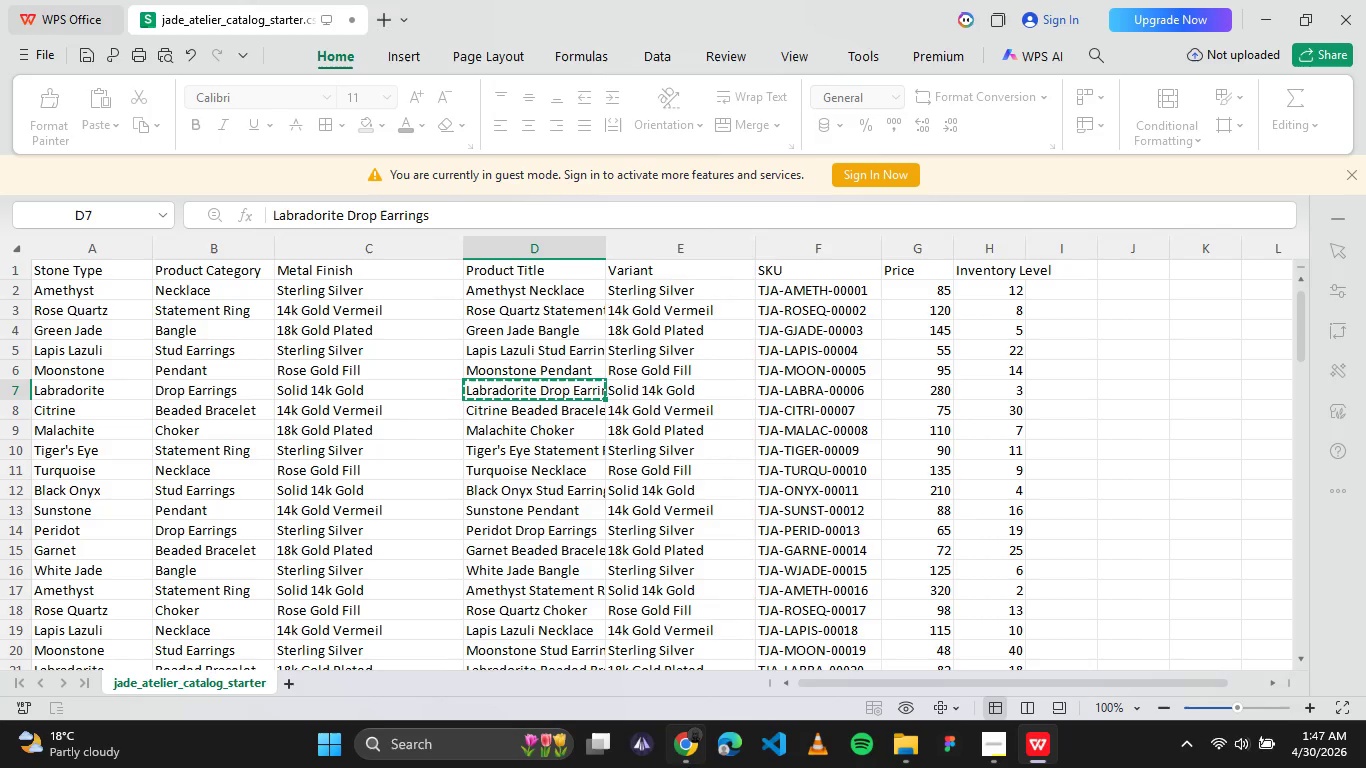 
left_click([692, 767])
 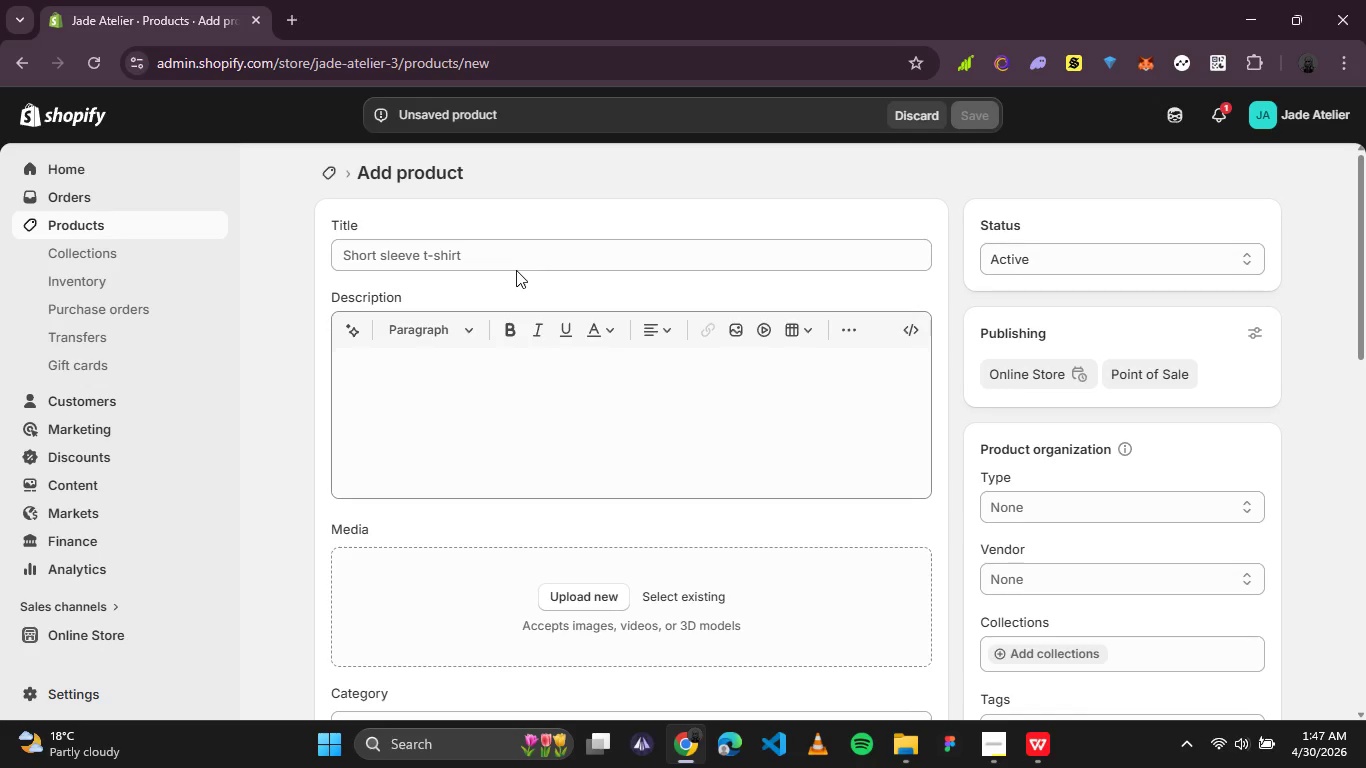 
left_click([506, 247])
 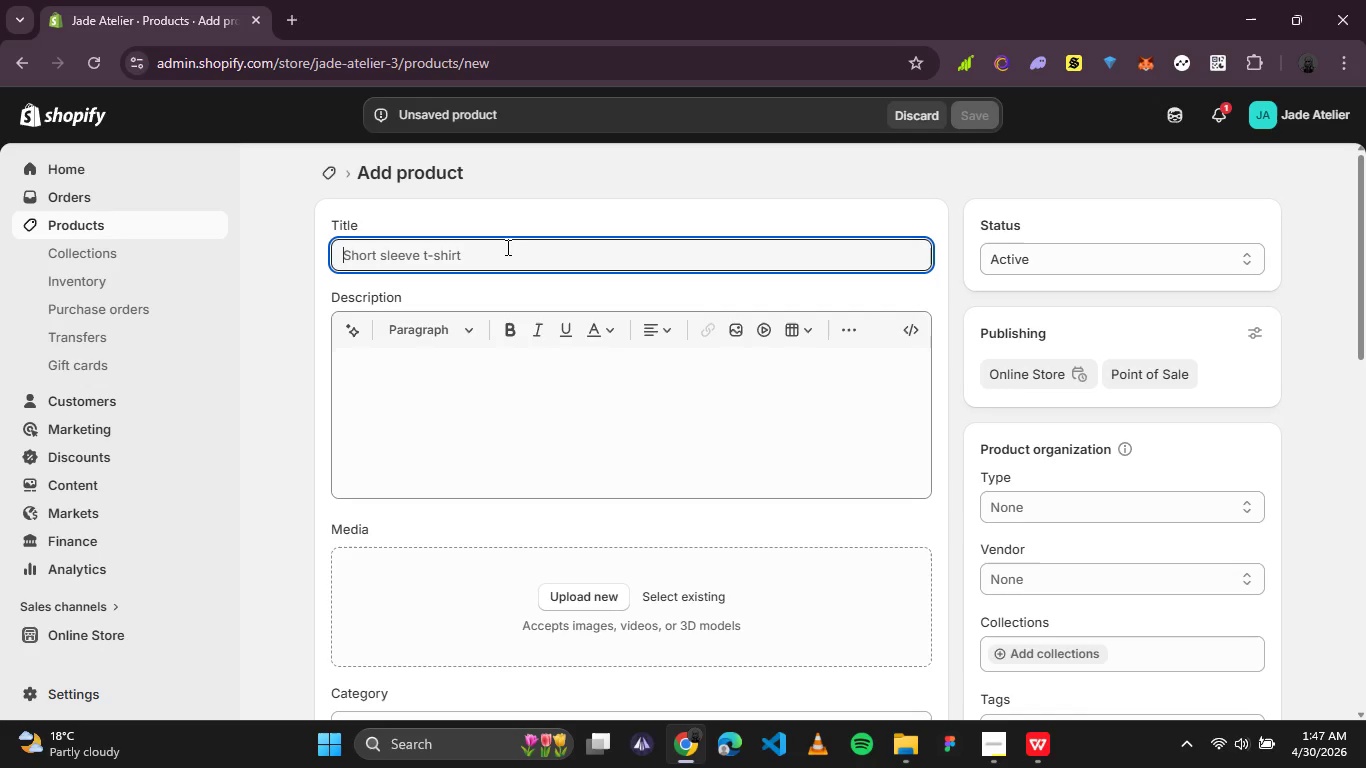 
key(Control+V)
 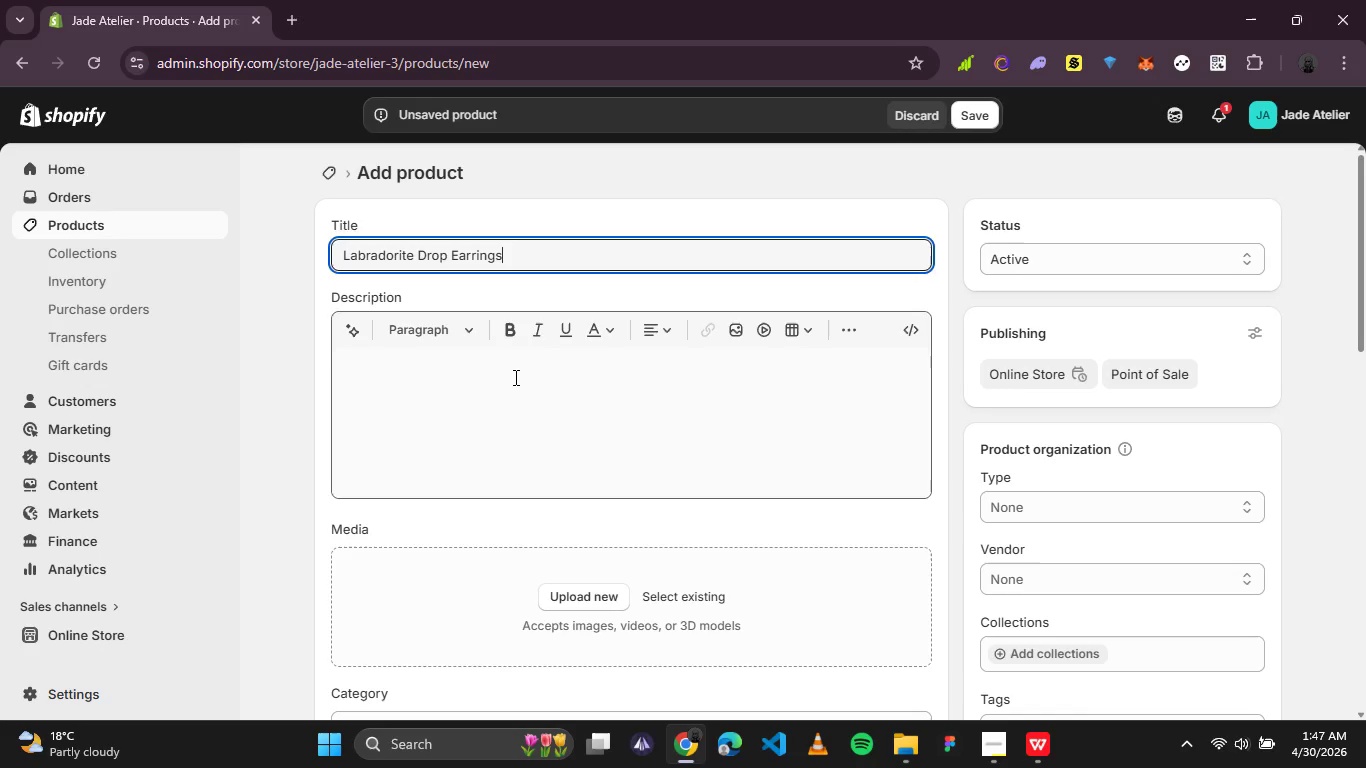 
left_click([514, 377])
 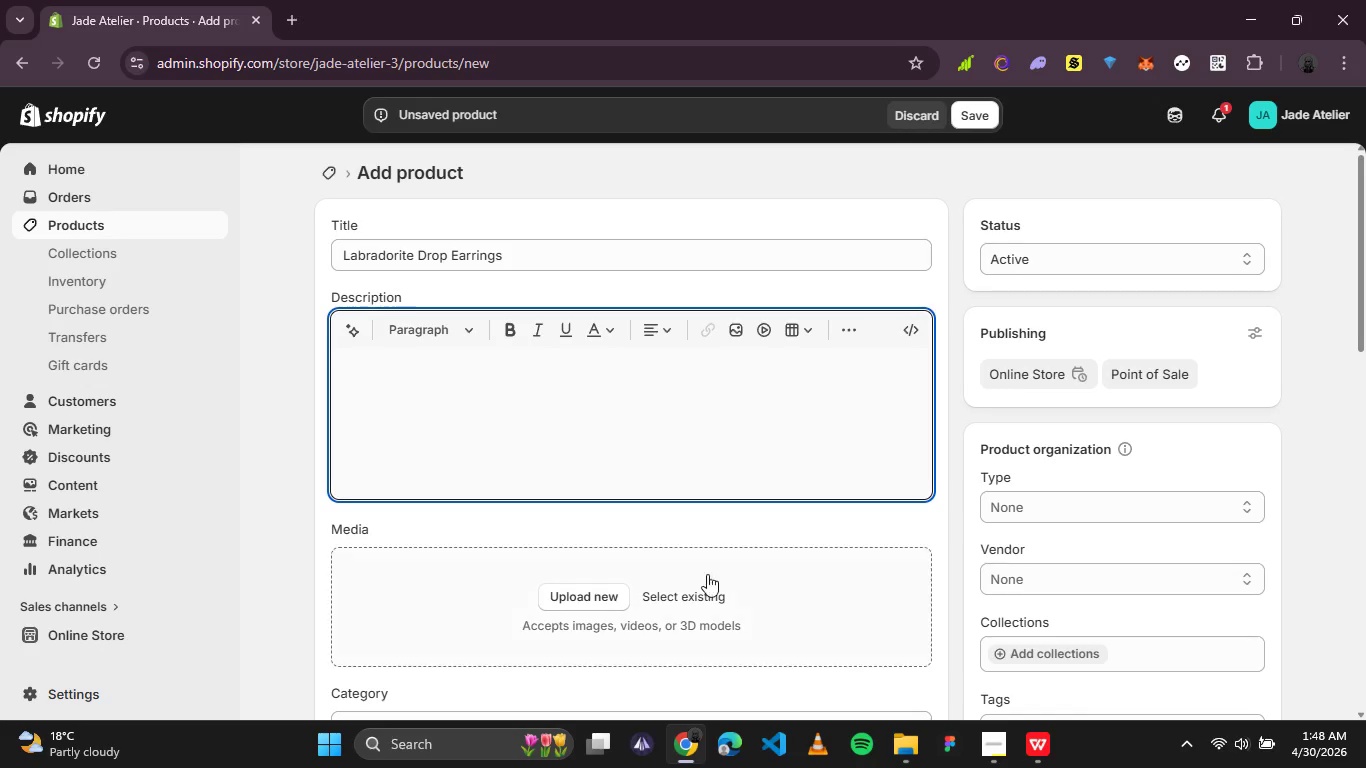 
left_click([1034, 759])
 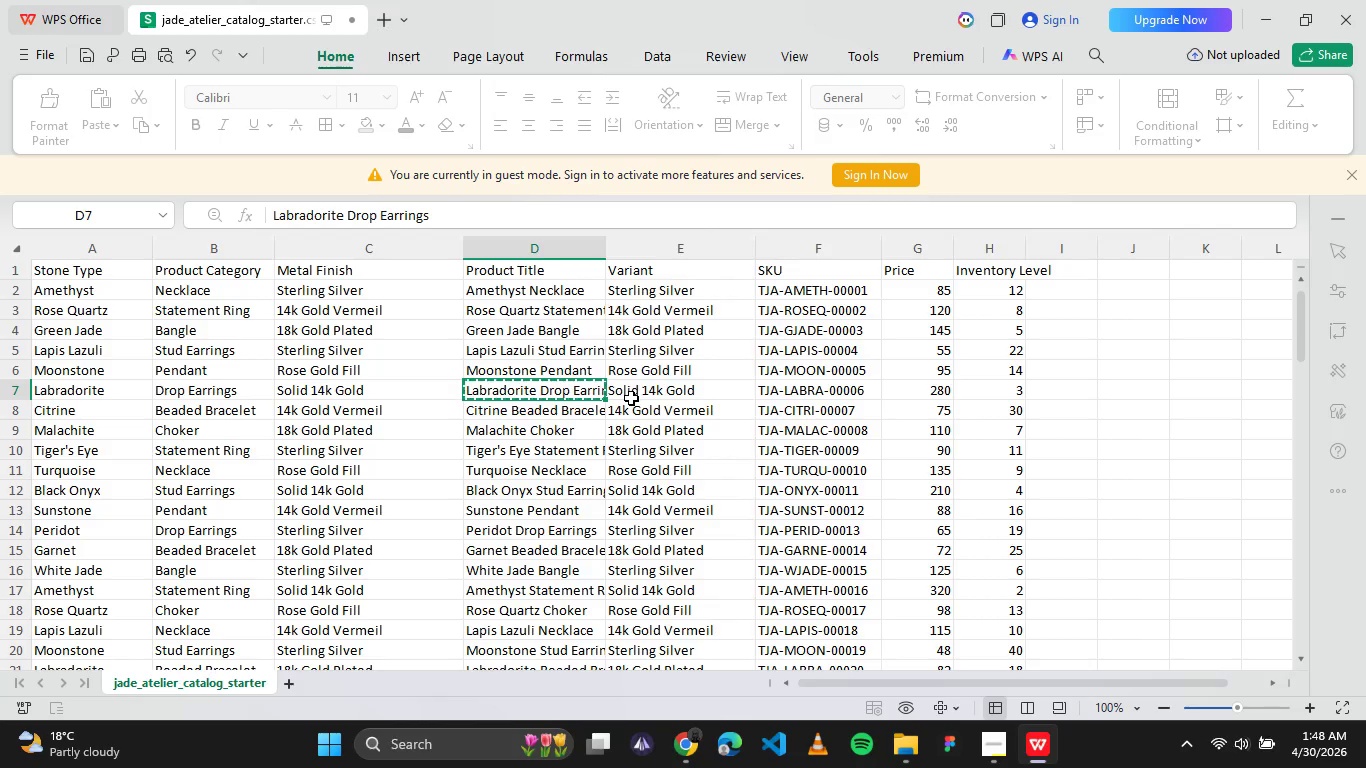 
wait(5.55)
 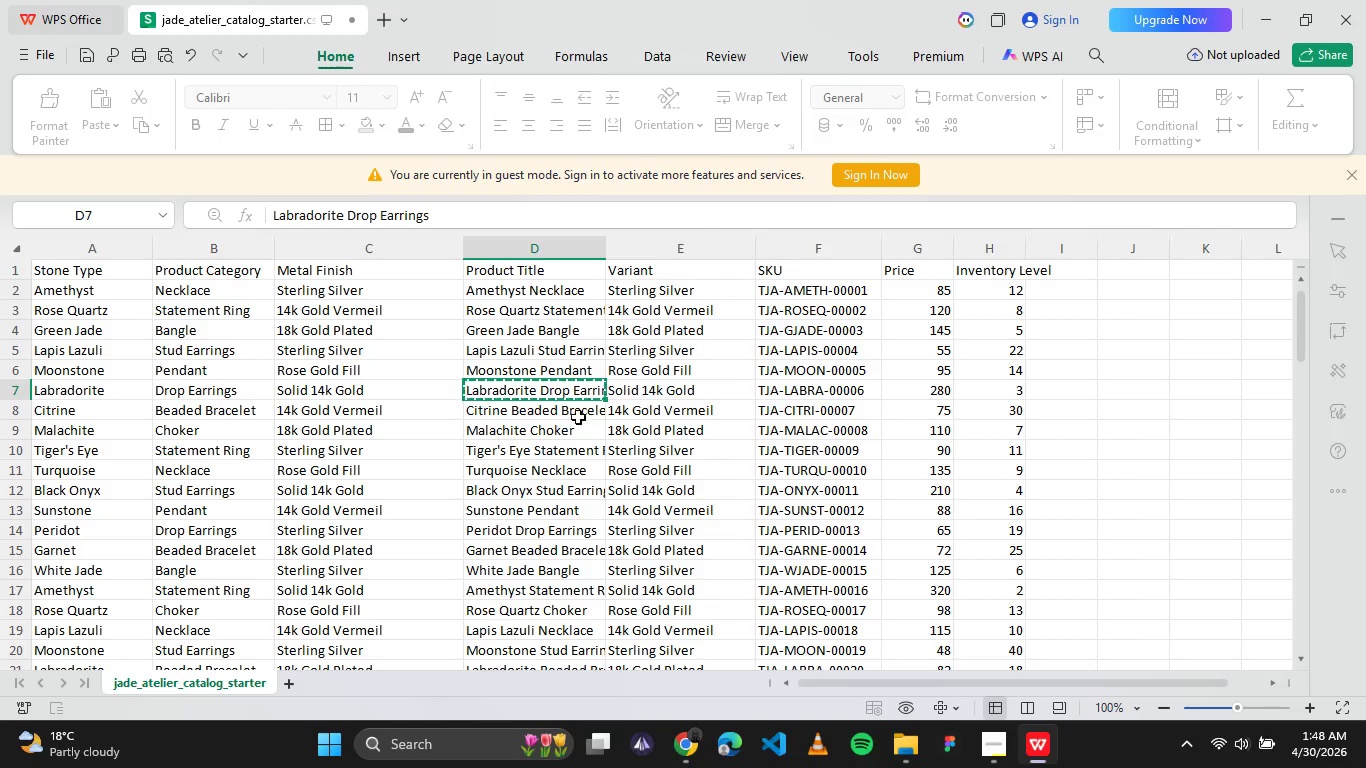 
left_click([695, 734])
 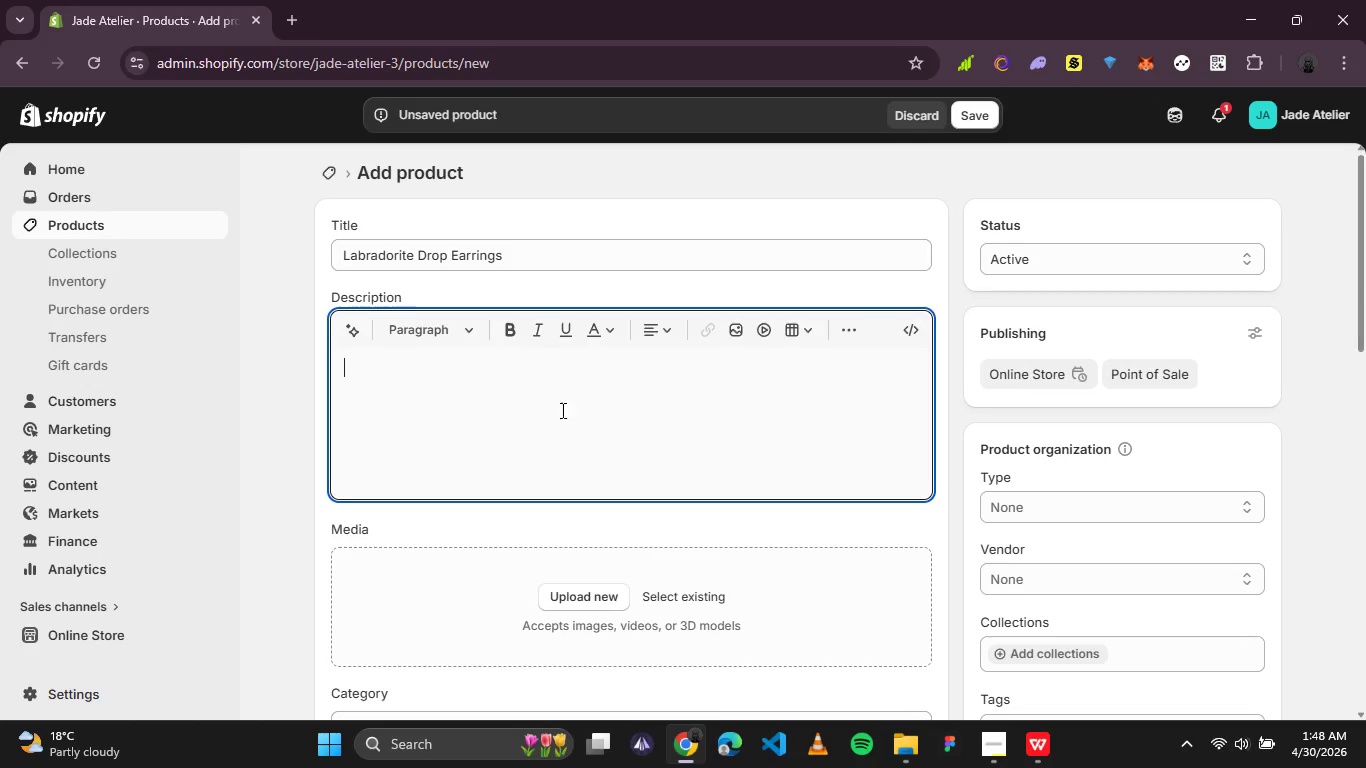 
left_click([539, 379])
 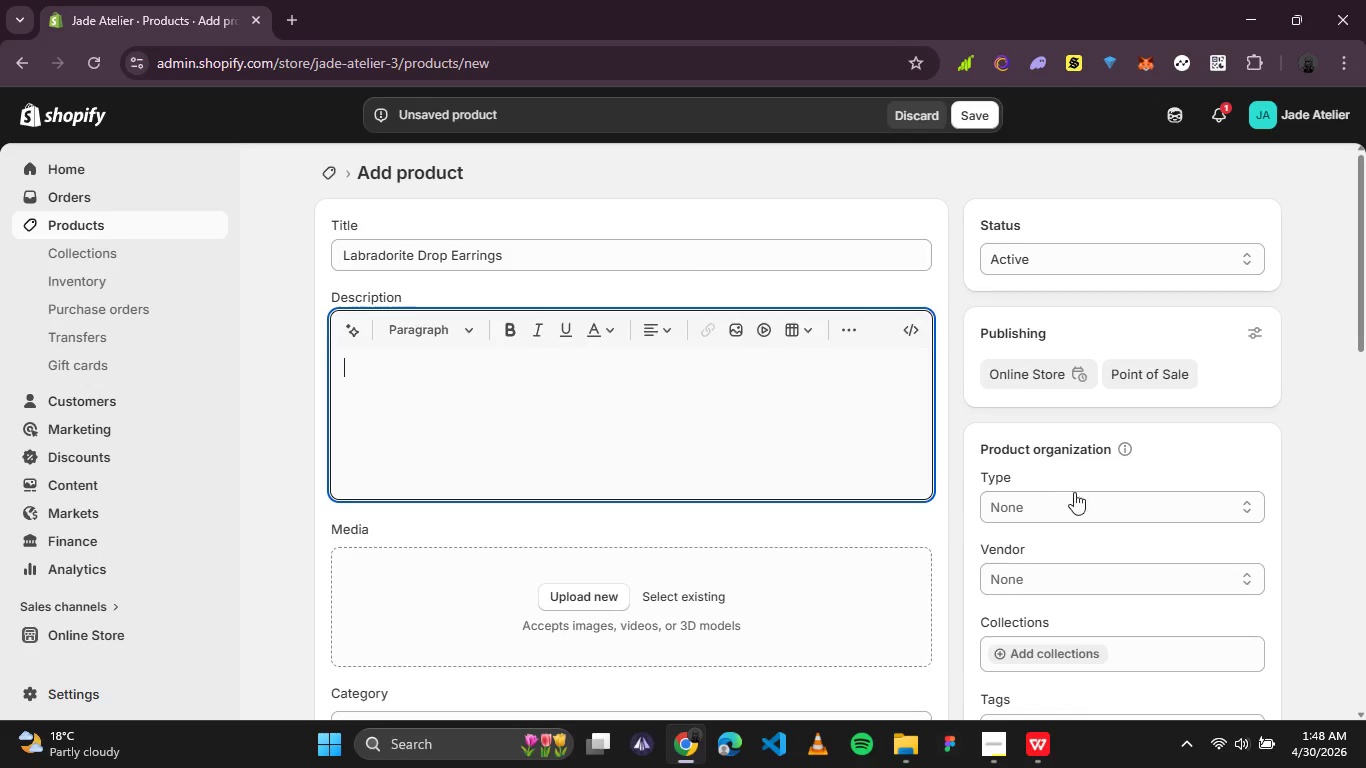 
left_click([984, 738])